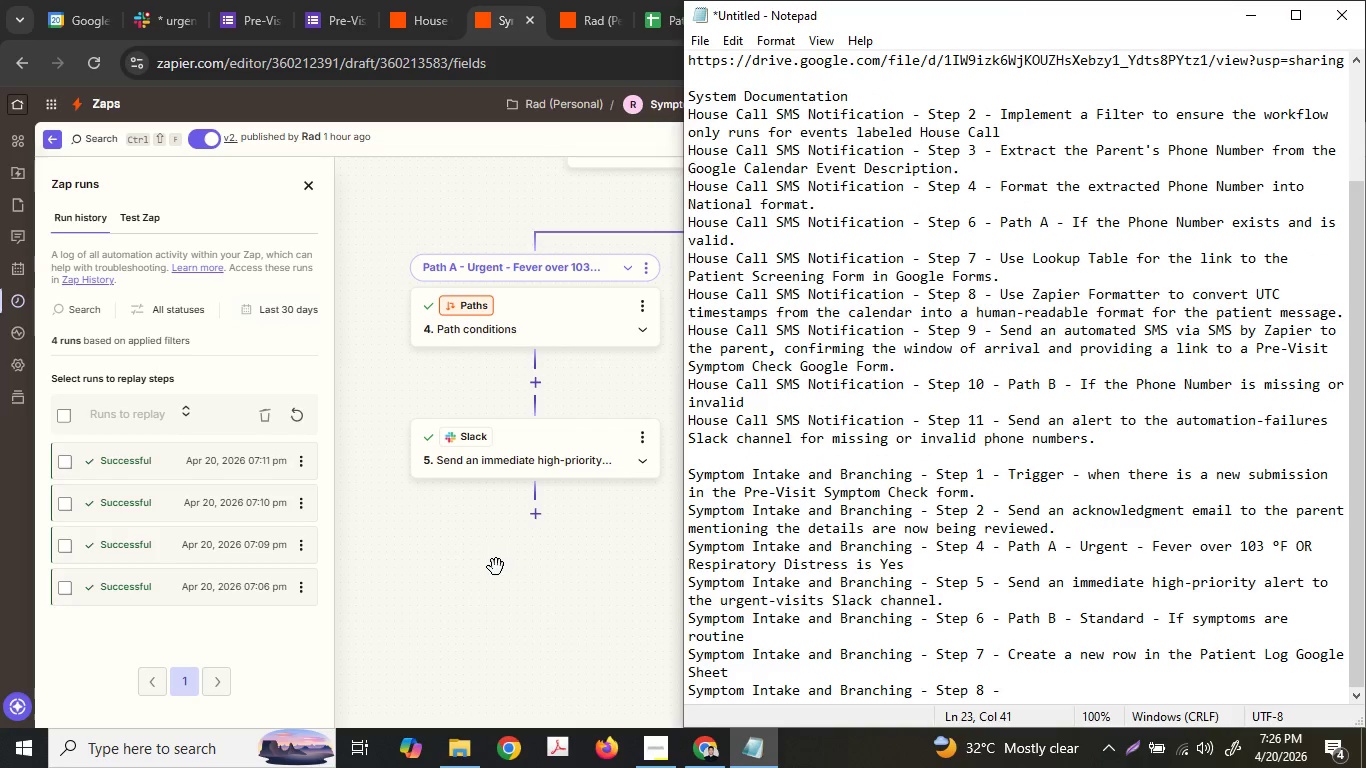 
left_click([506, 568])
 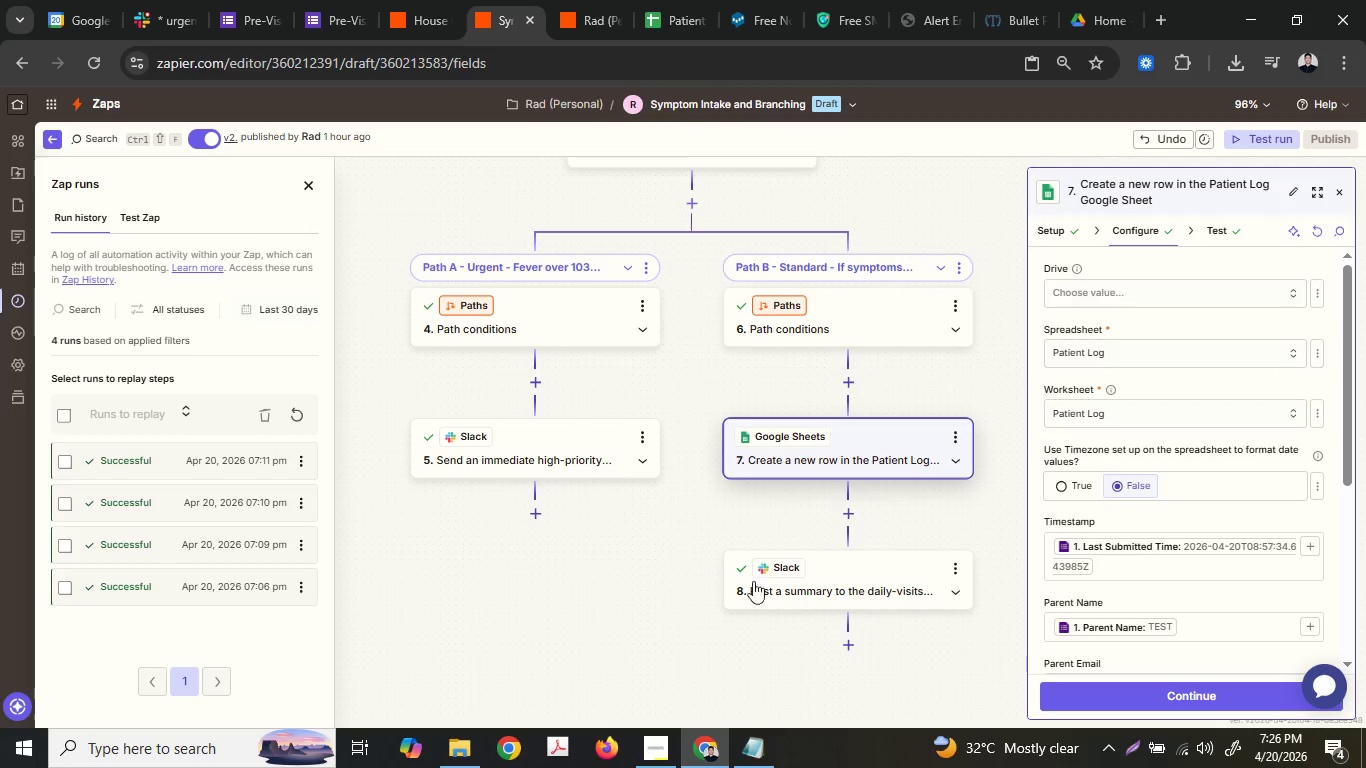 
left_click([758, 587])
 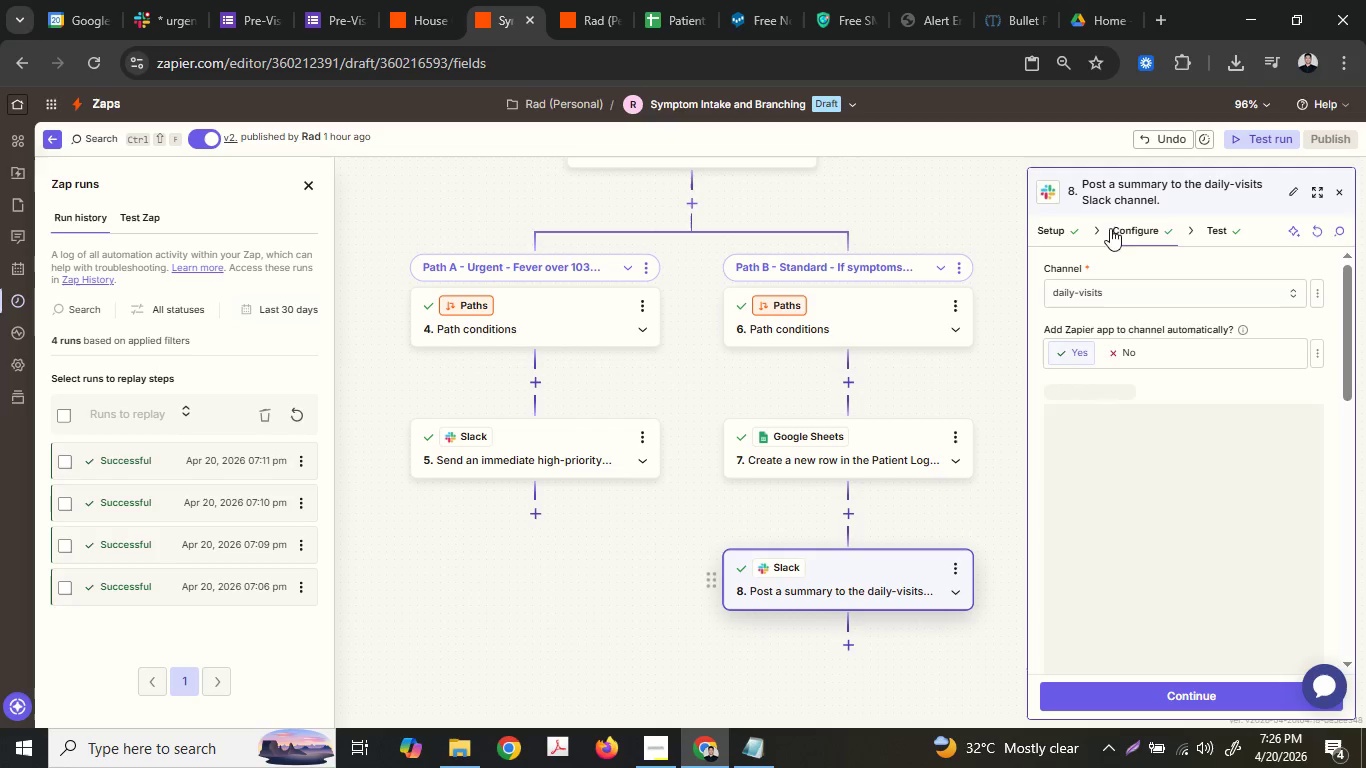 
left_click([1119, 192])
 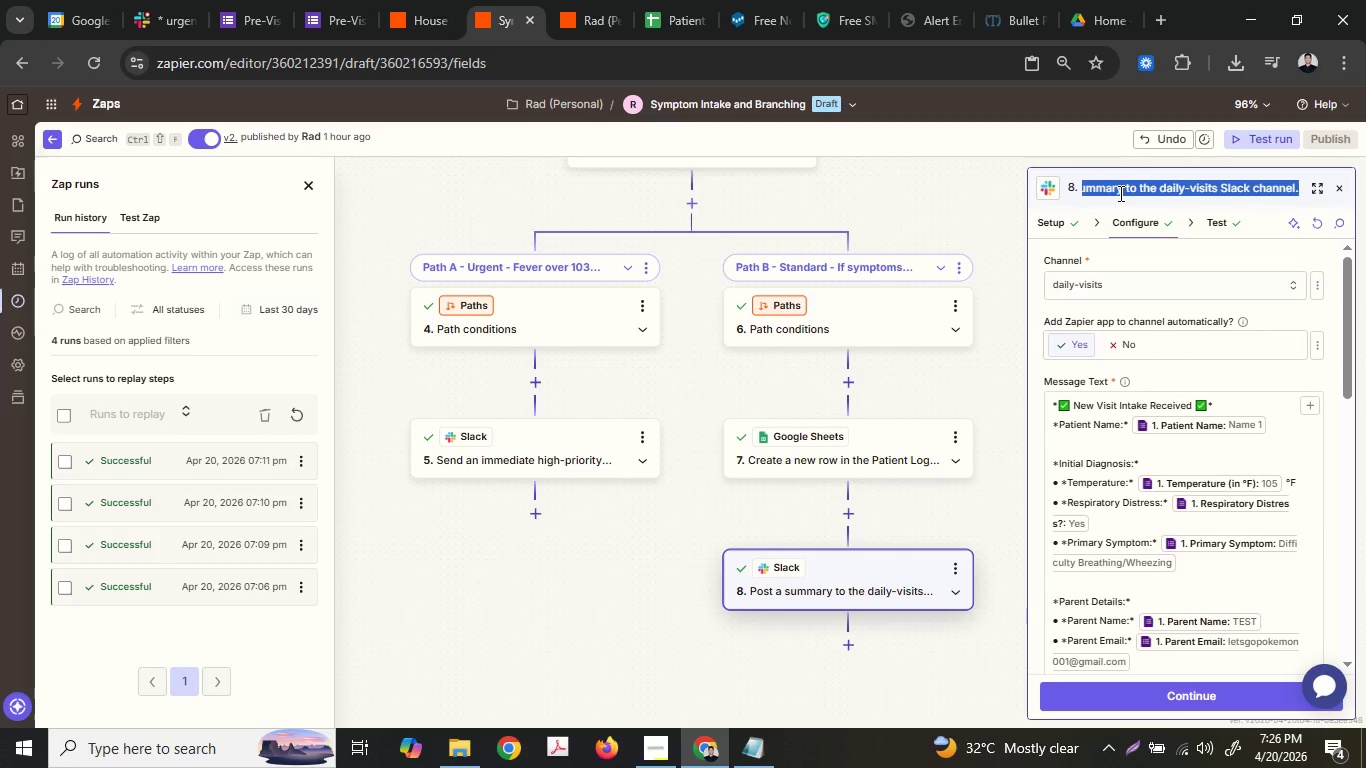 
key(Control+ControlLeft)
 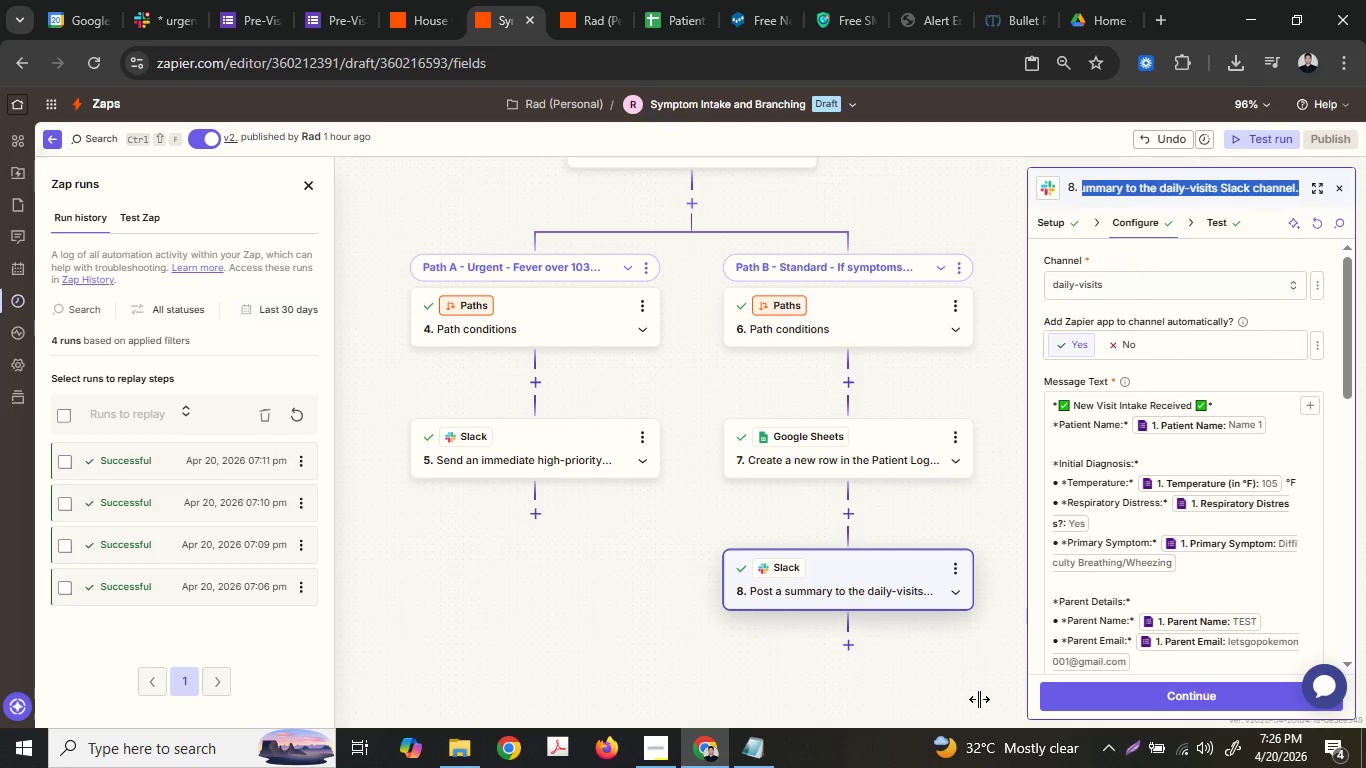 
key(Control+C)
 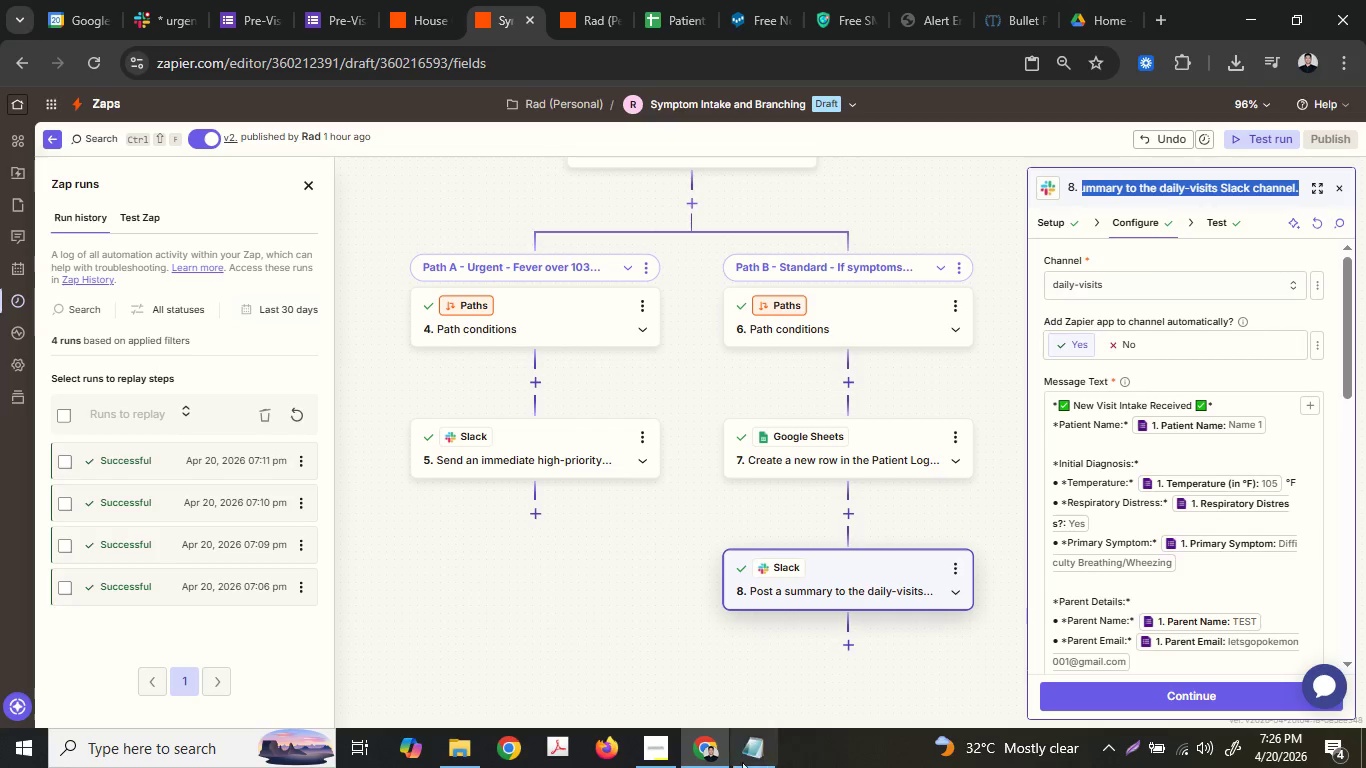 
left_click([730, 759])
 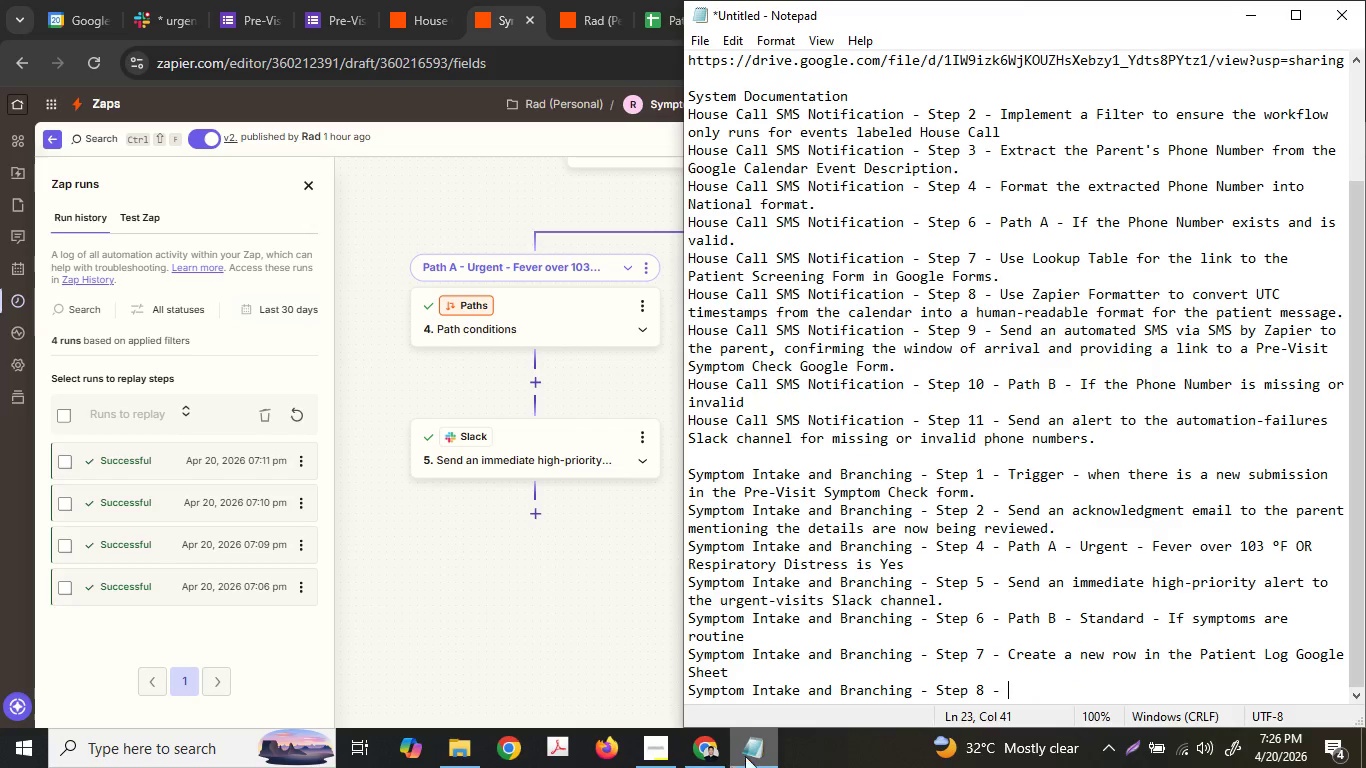 
key(Control+ControlLeft)
 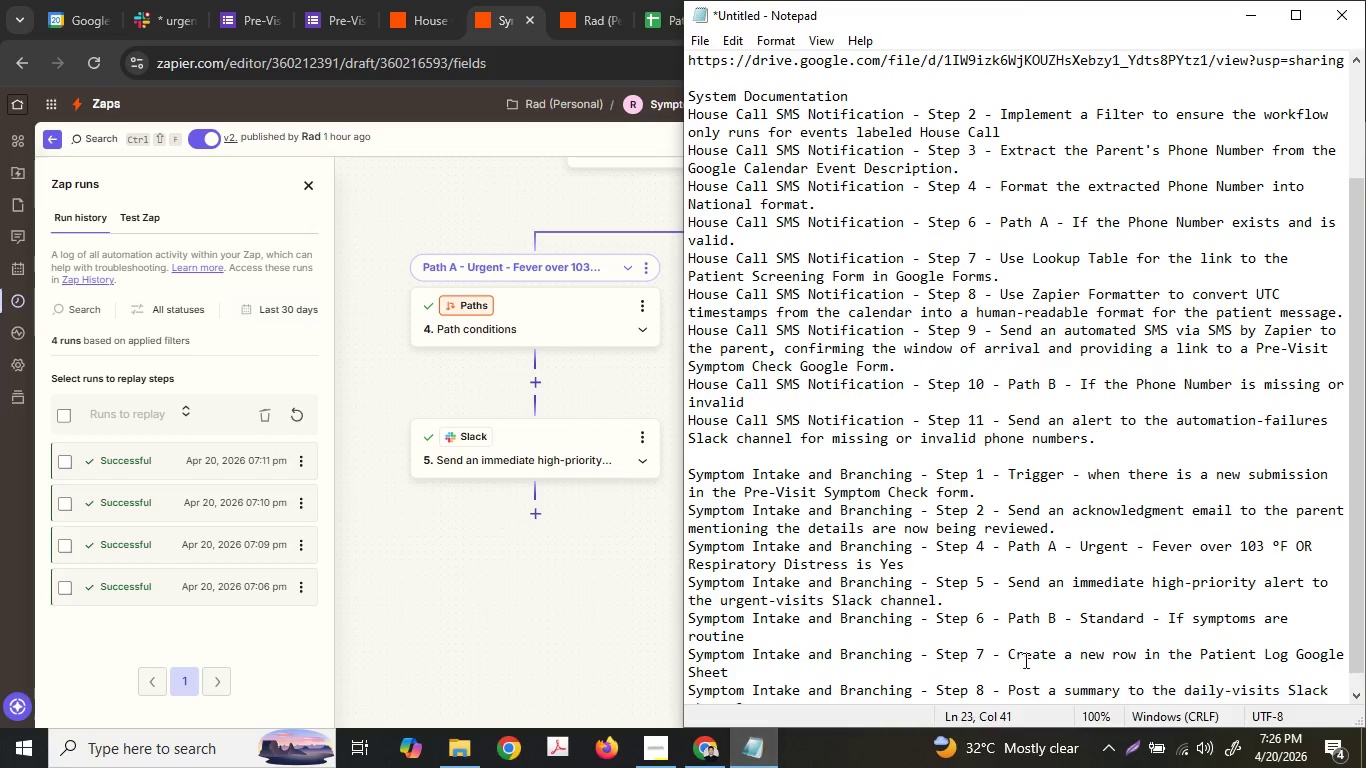 
key(Control+V)
 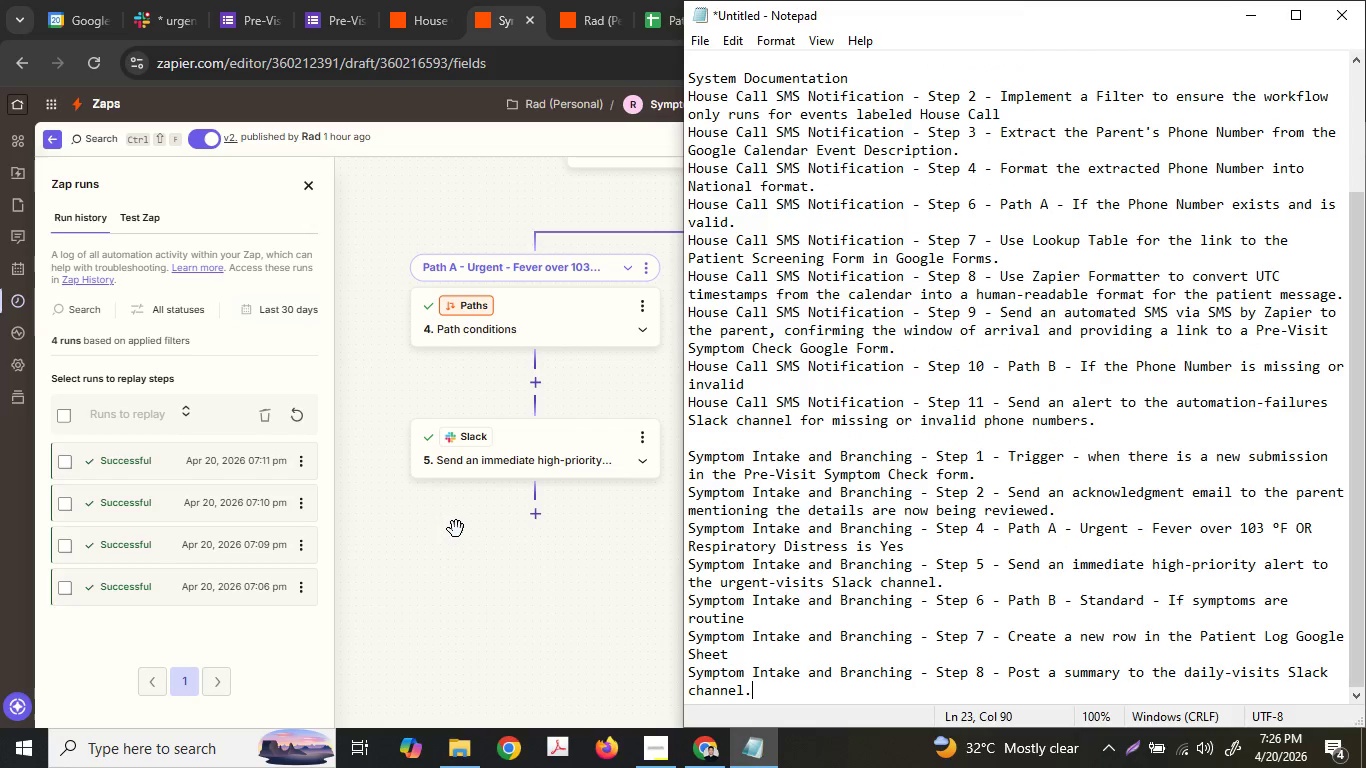 
left_click([518, 630])
 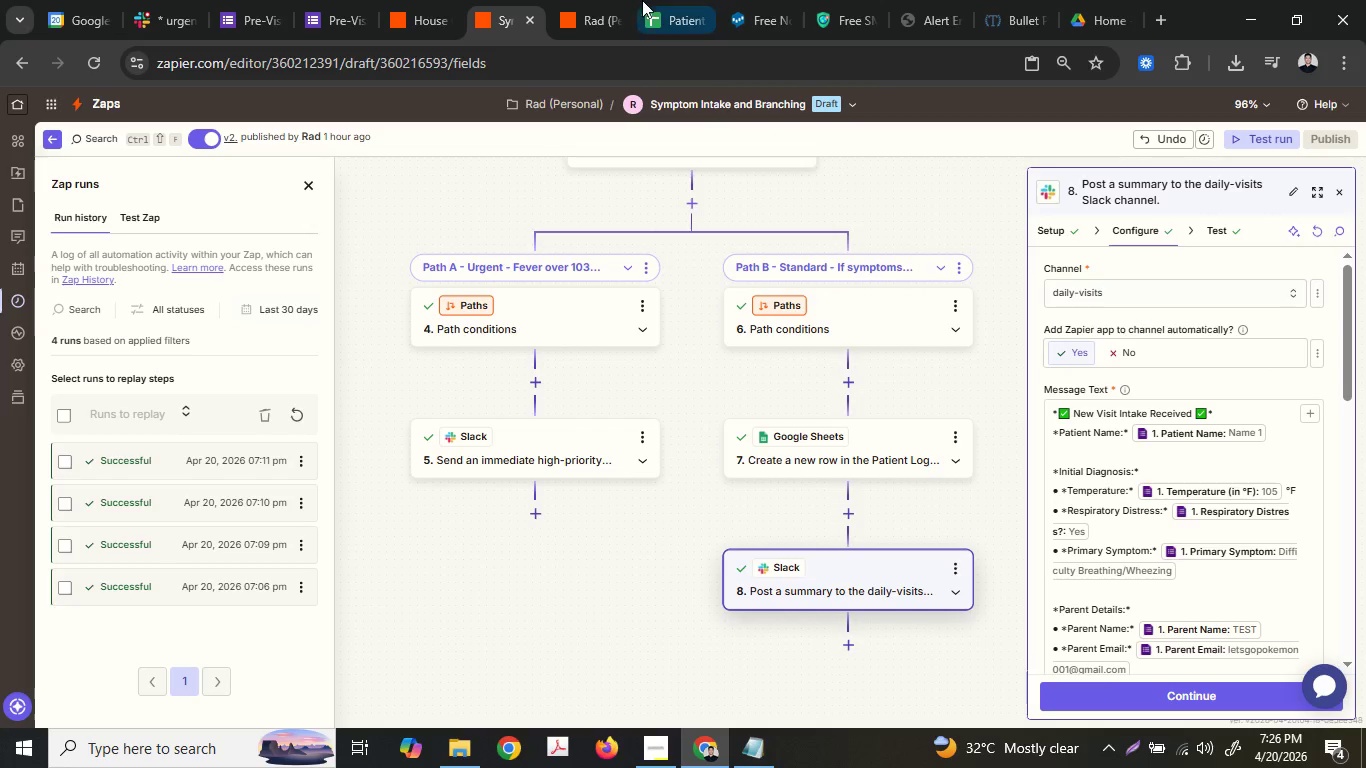 
left_click([420, 0])
 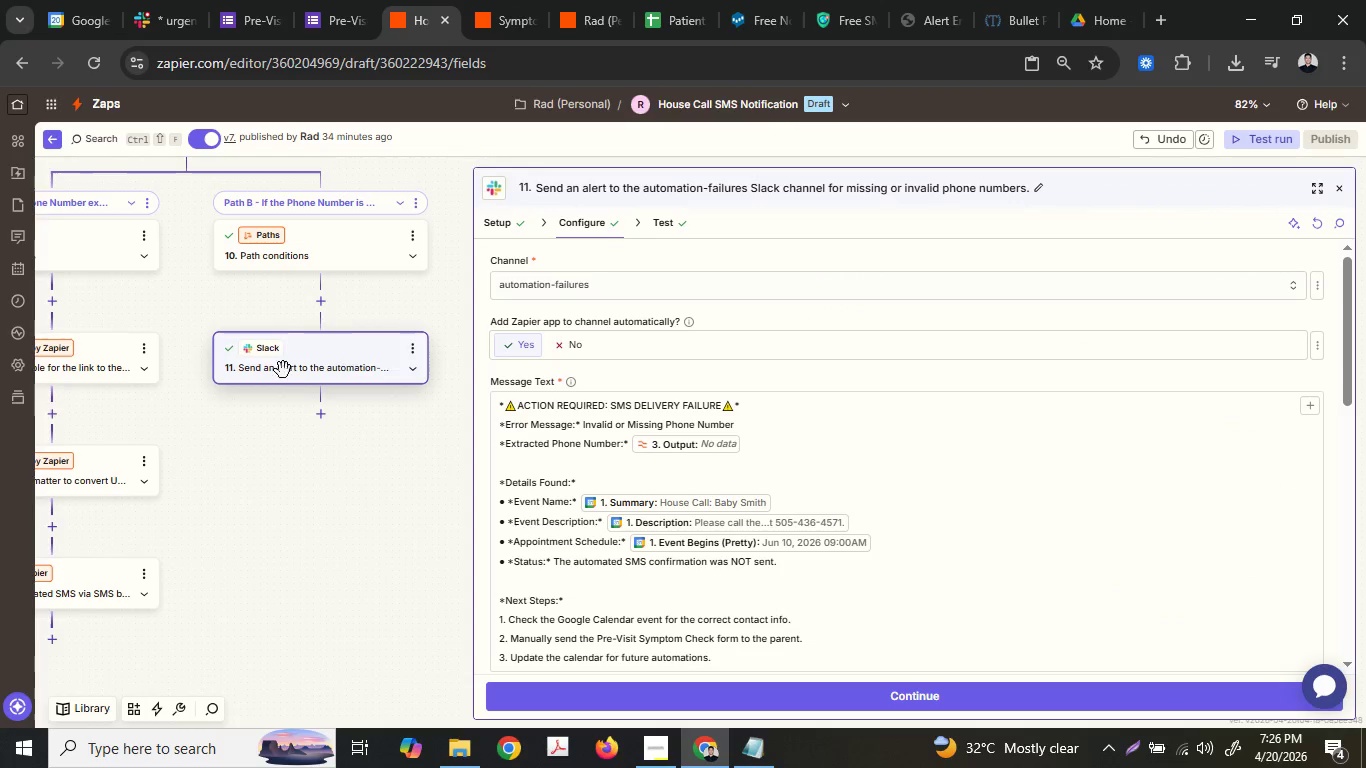 
left_click([194, 212])
 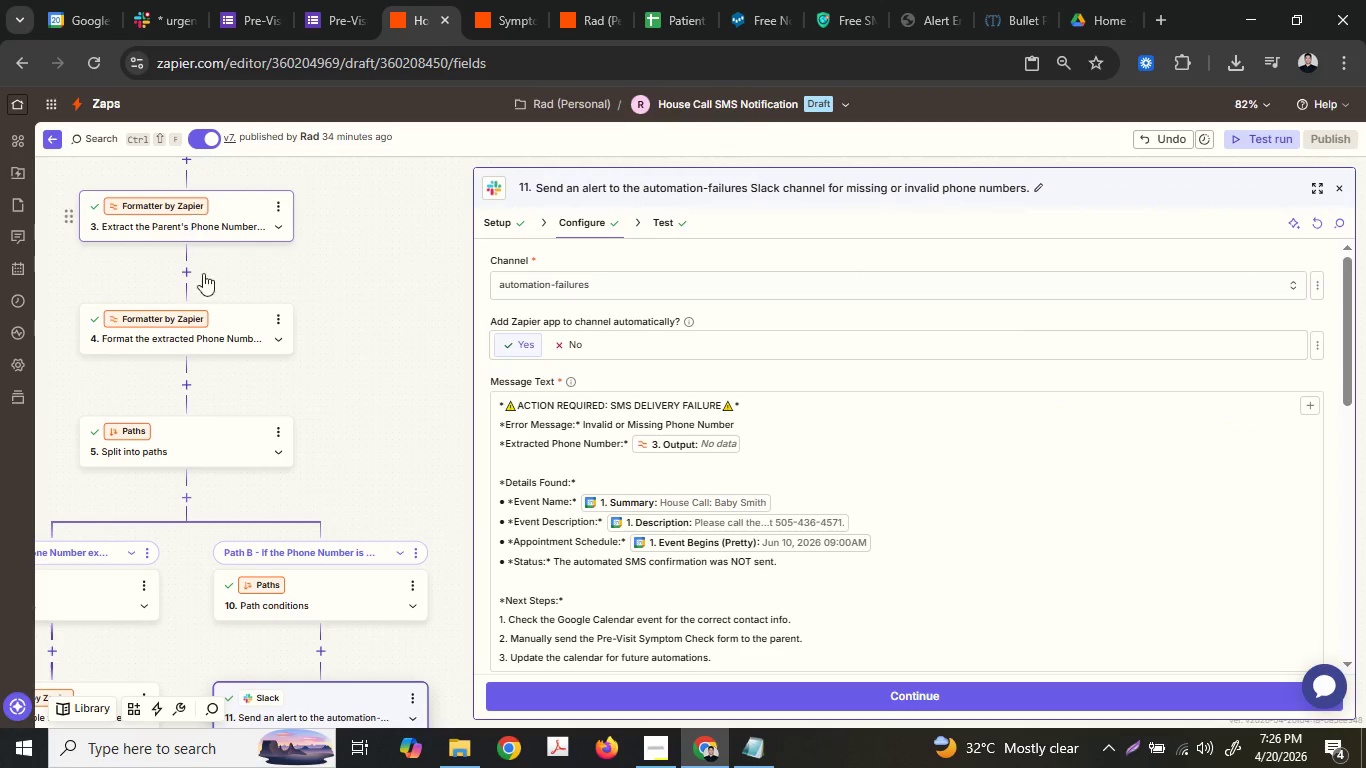 
left_click([194, 204])
 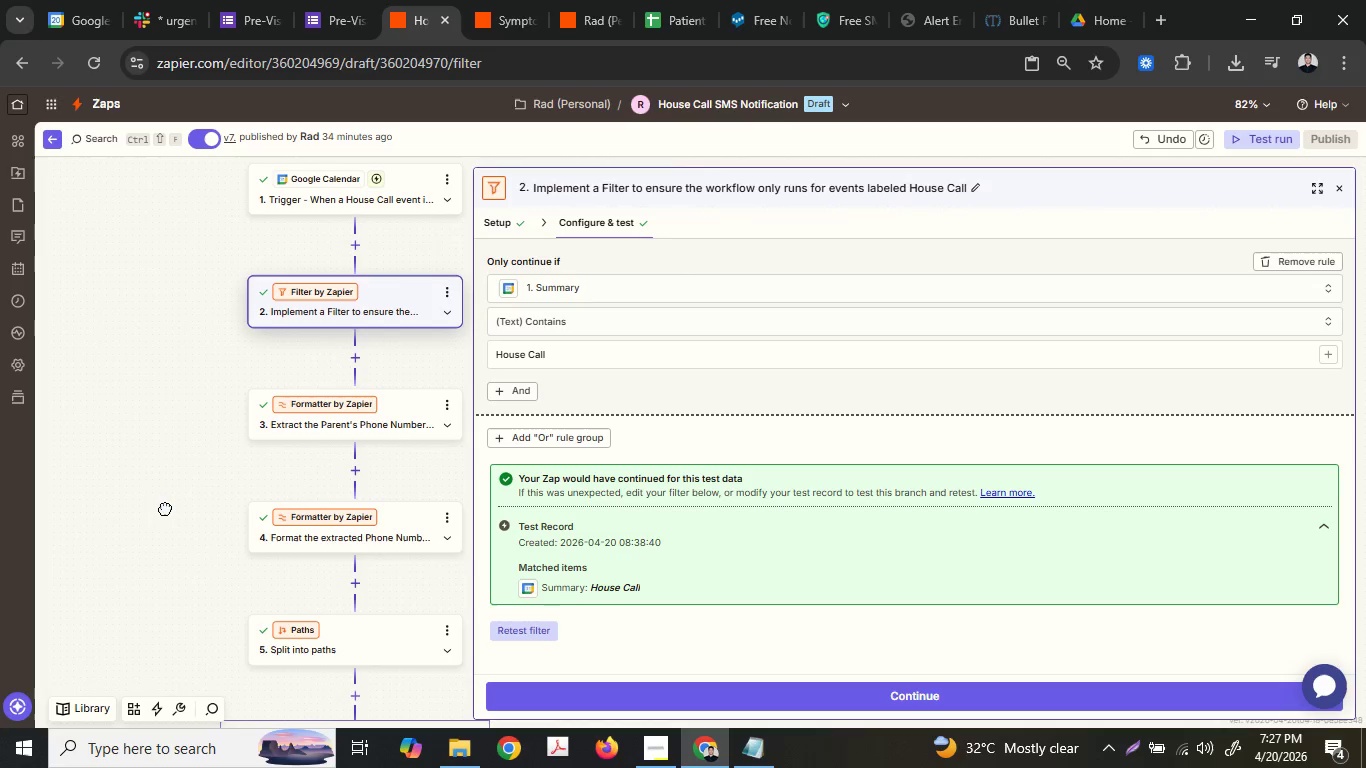 
scroll: coordinate [204, 273], scroll_direction: up, amount: 9.0
 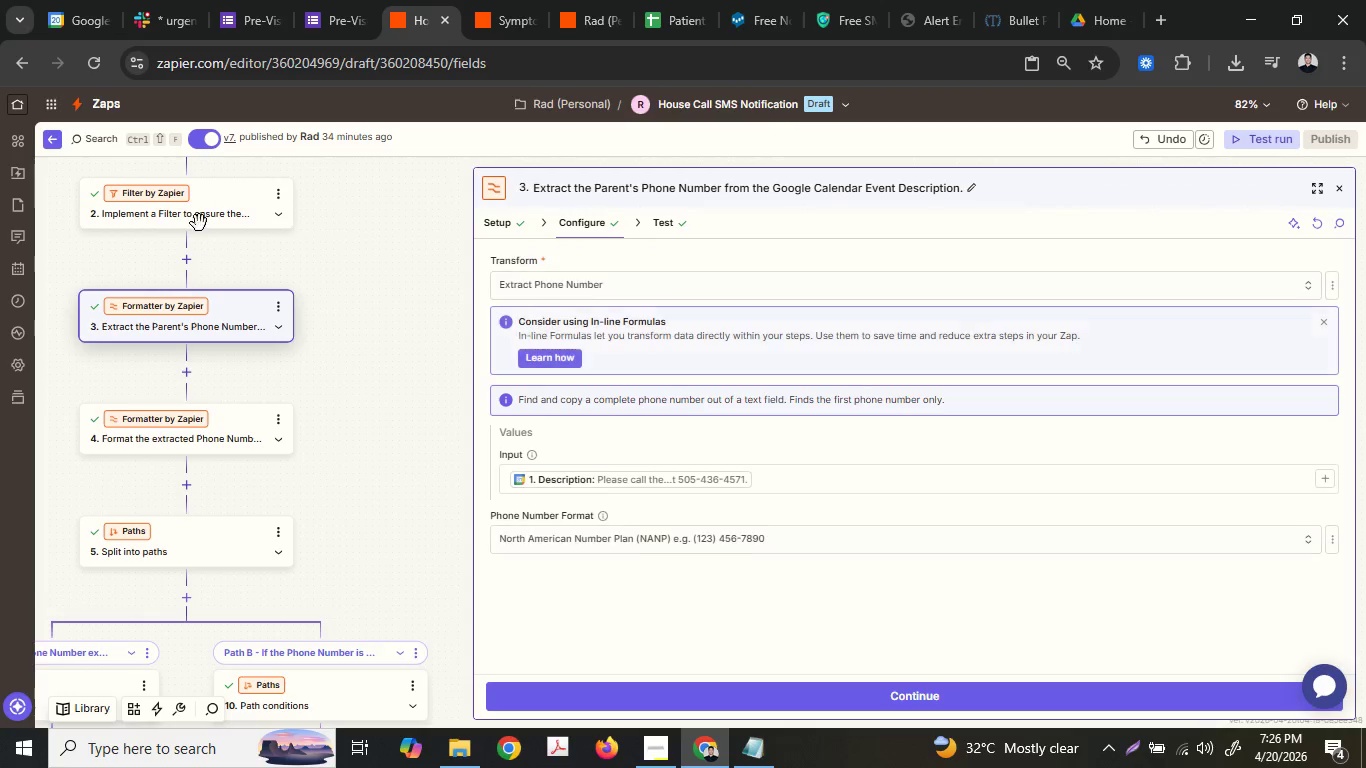 
wait(5.89)
 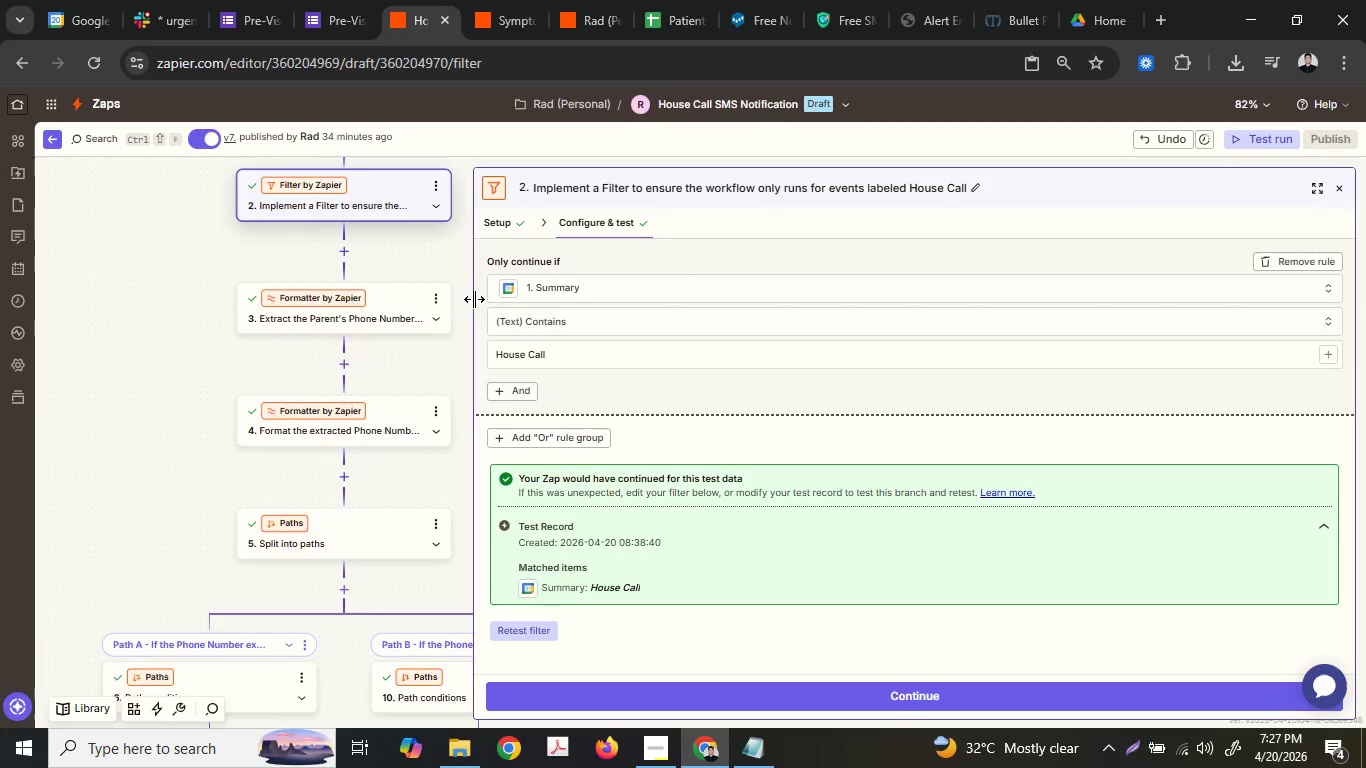 
left_click([745, 765])
 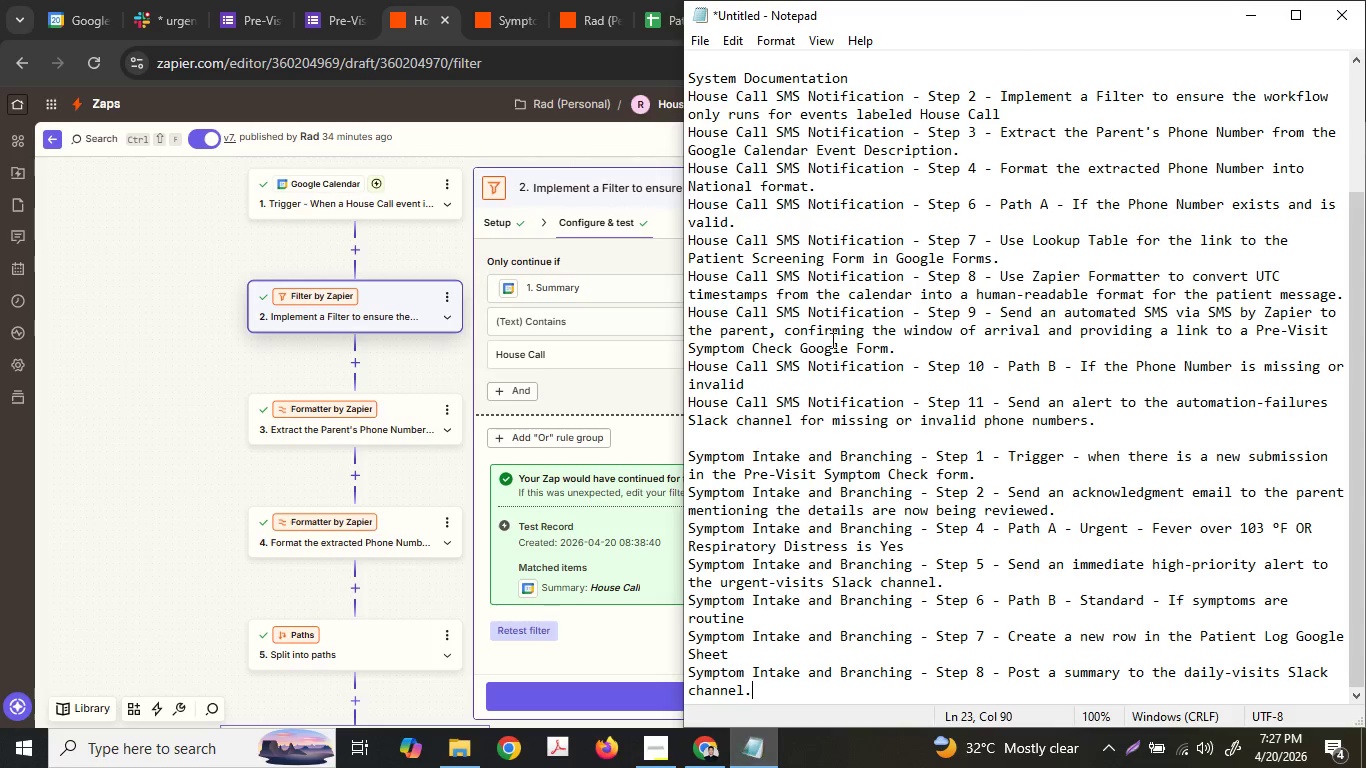 
left_click_drag(start_coordinate=[1013, 270], to_coordinate=[651, 258])
 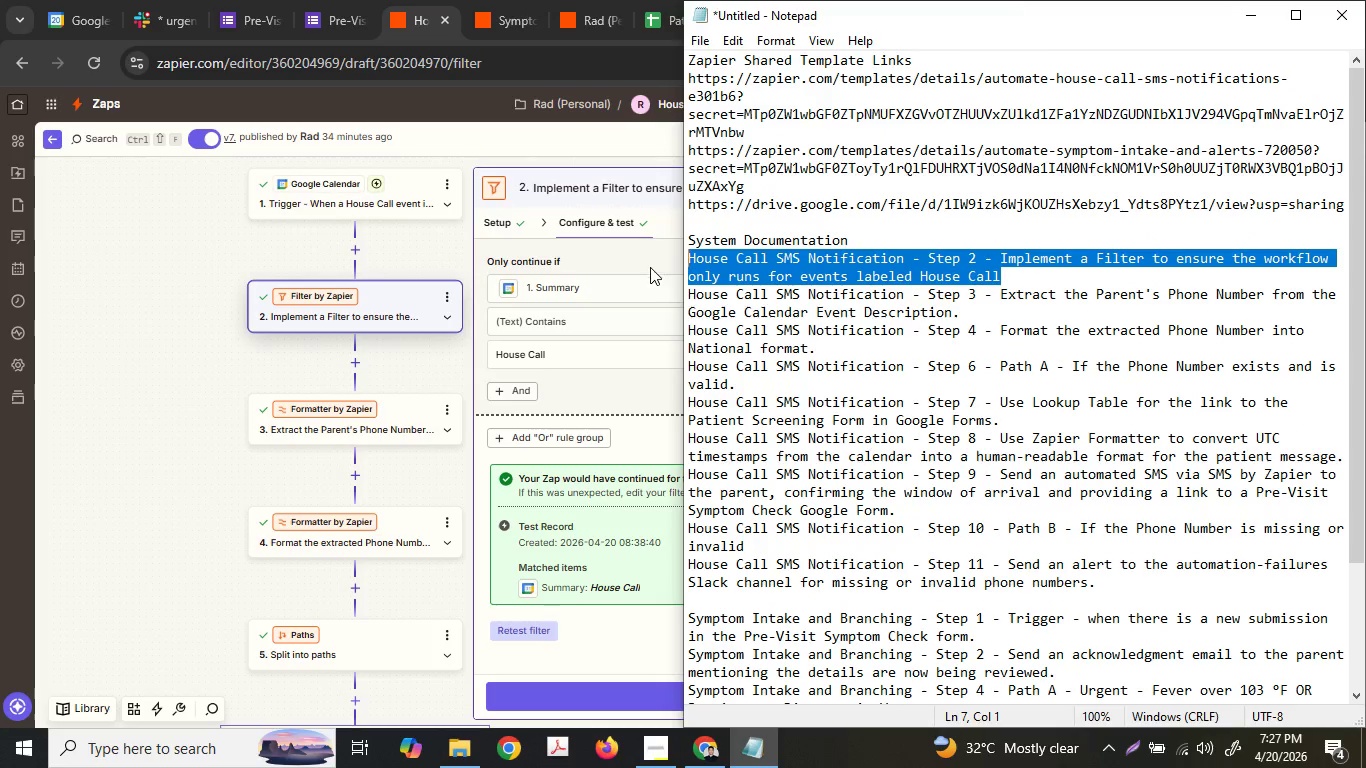 
scroll: coordinate [837, 336], scroll_direction: up, amount: 3.0
 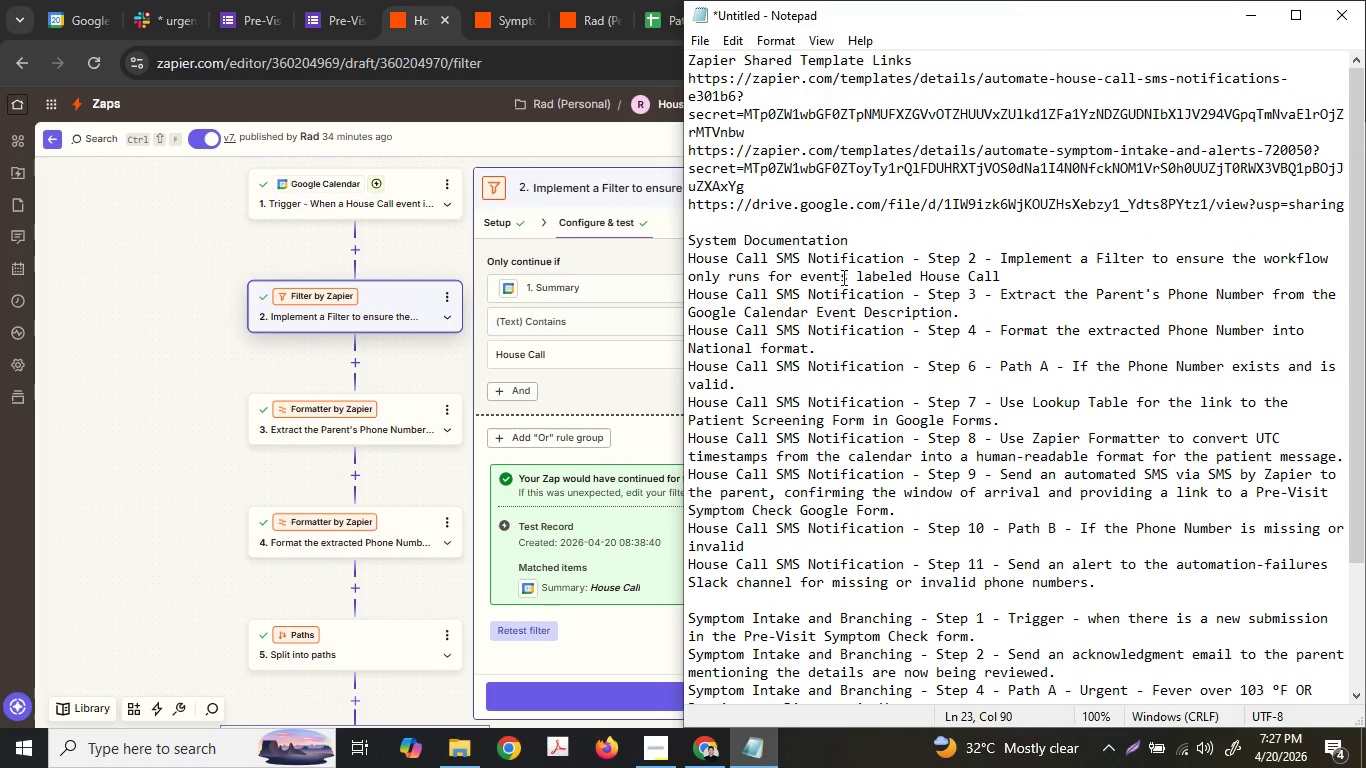 
key(Control+ControlLeft)
 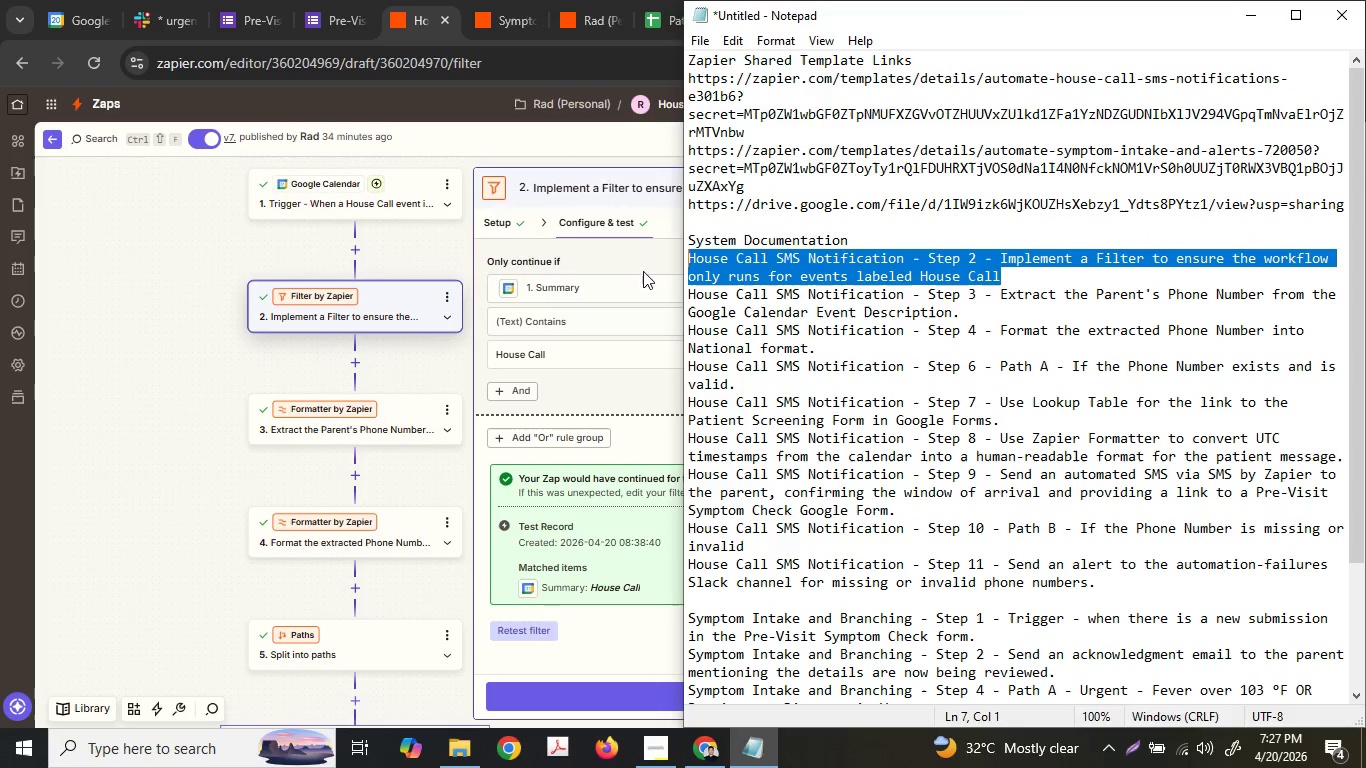 
key(Control+C)
 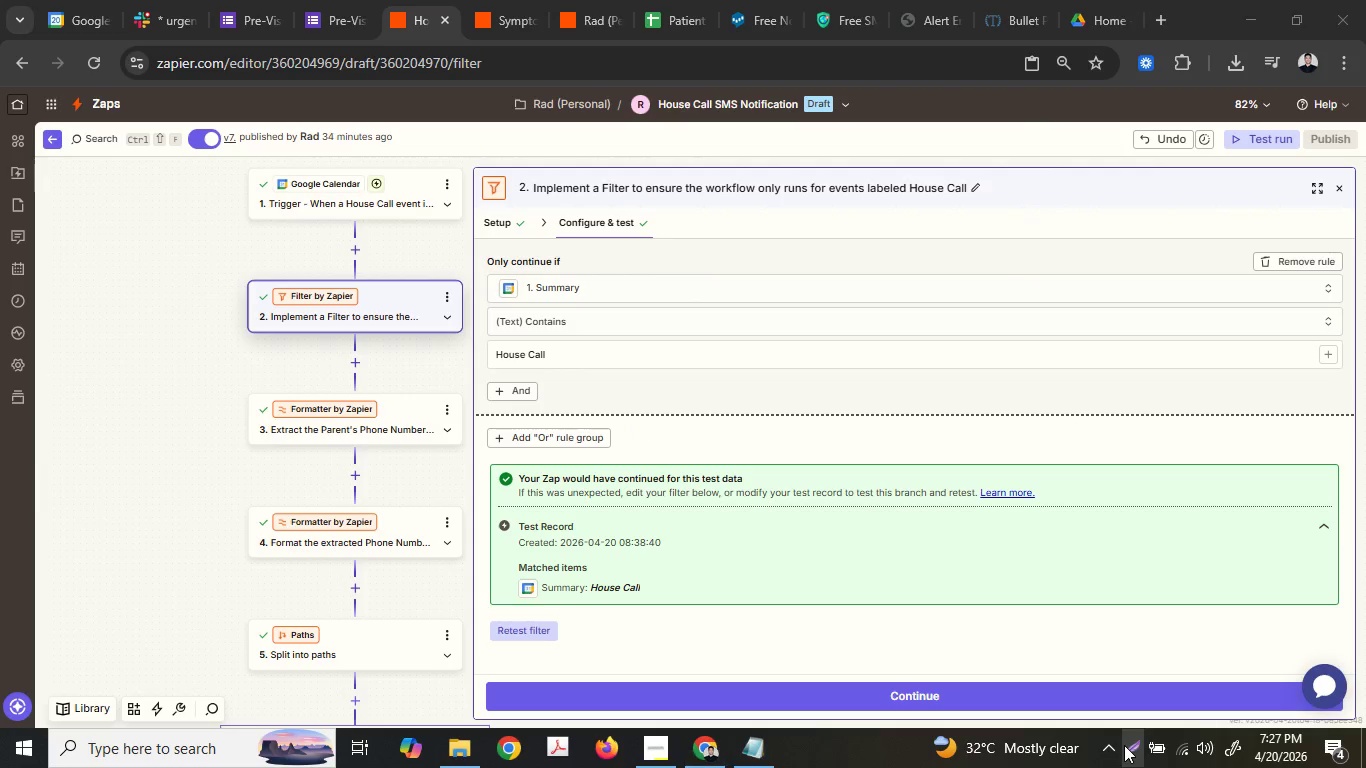 
left_click_drag(start_coordinate=[0, 91], to_coordinate=[1365, 723])
 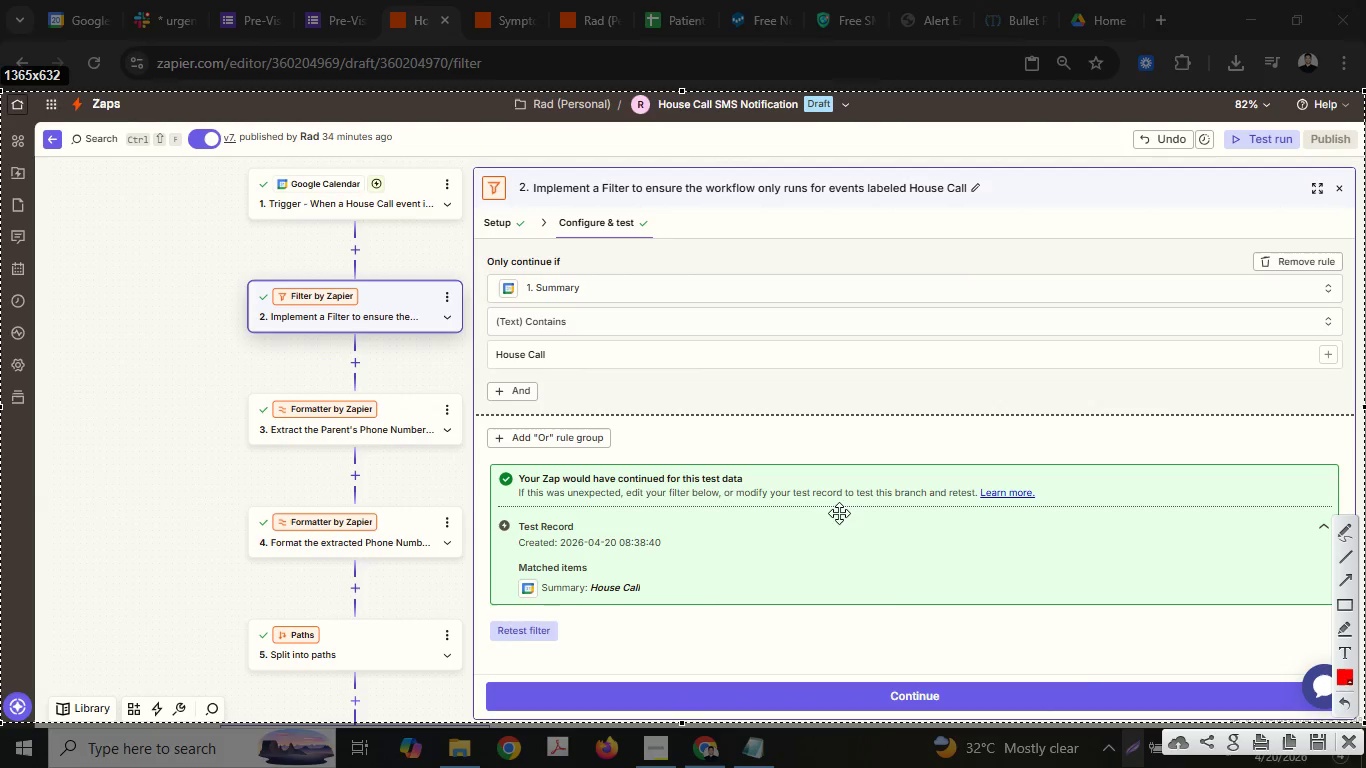 
right_click([839, 513])
 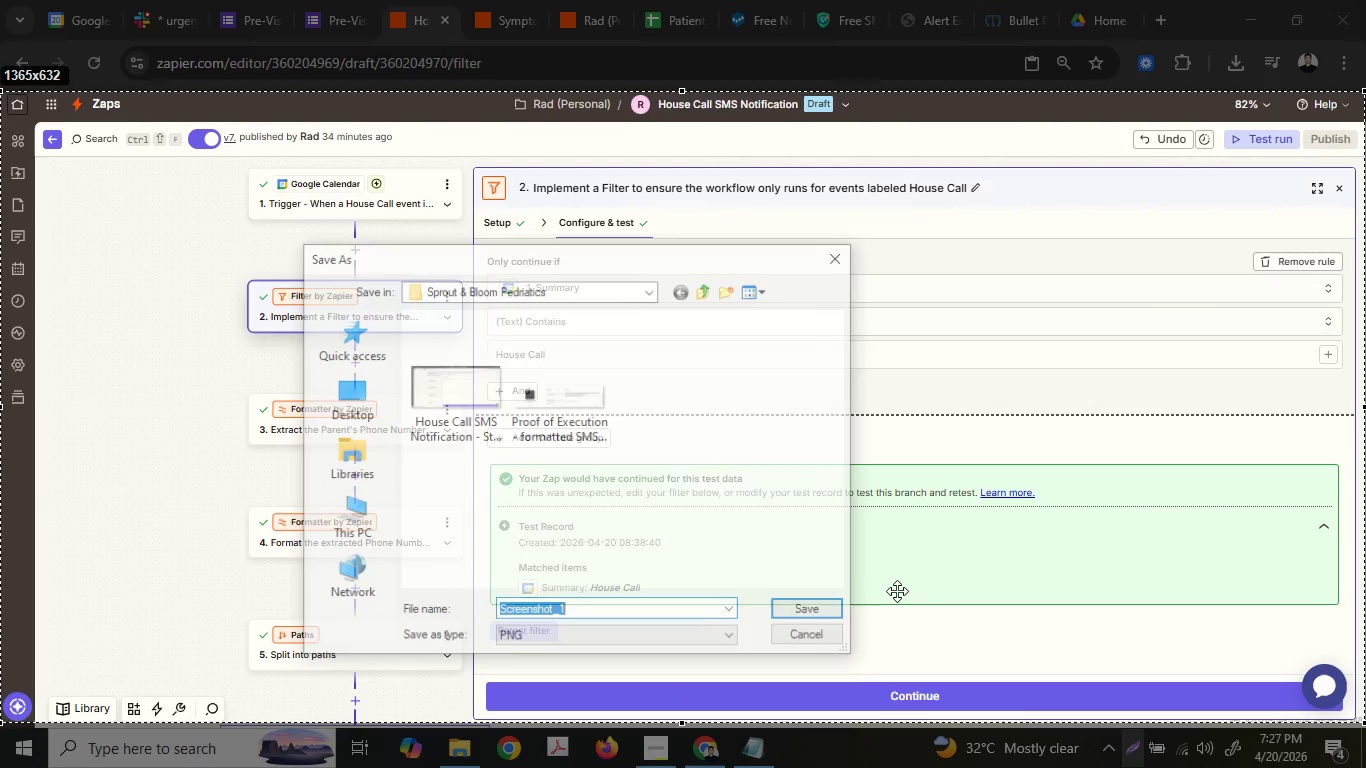 
key(Control+V)
 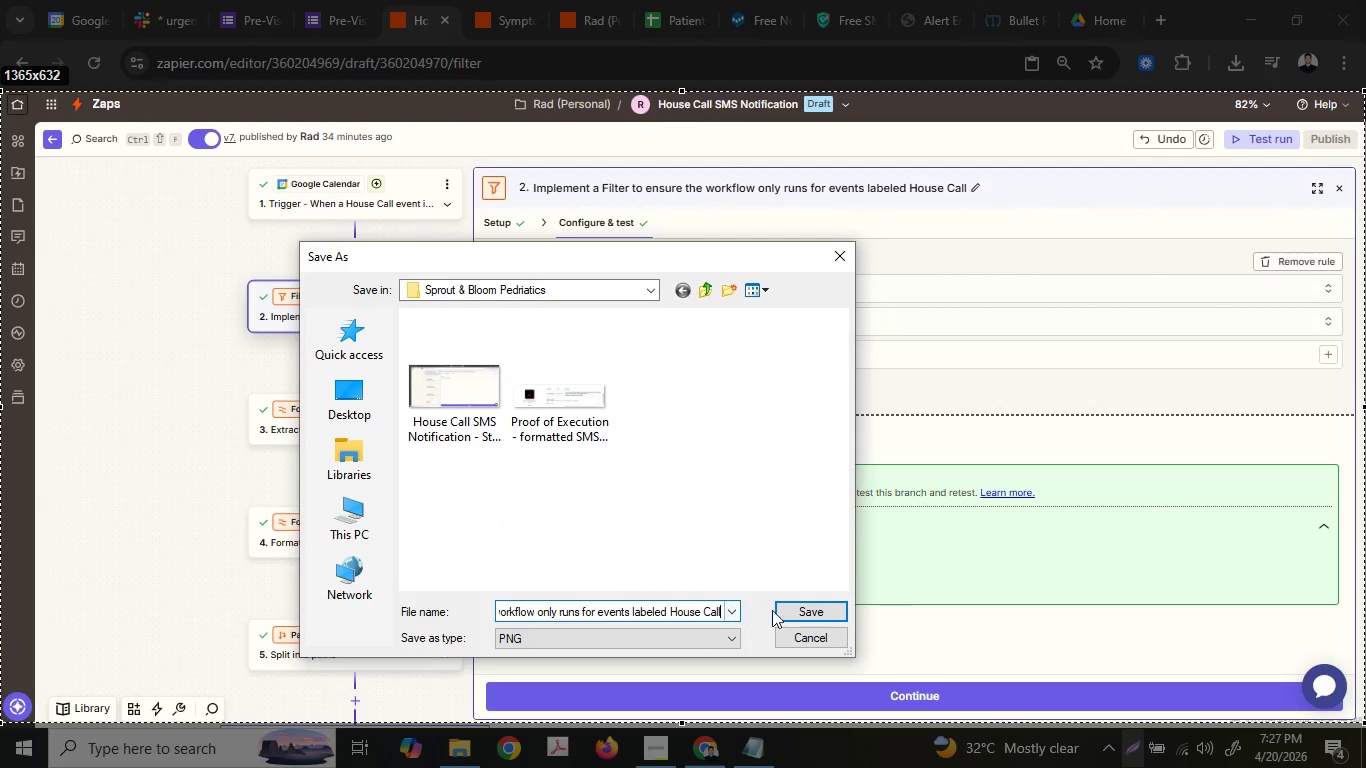 
left_click([774, 609])
 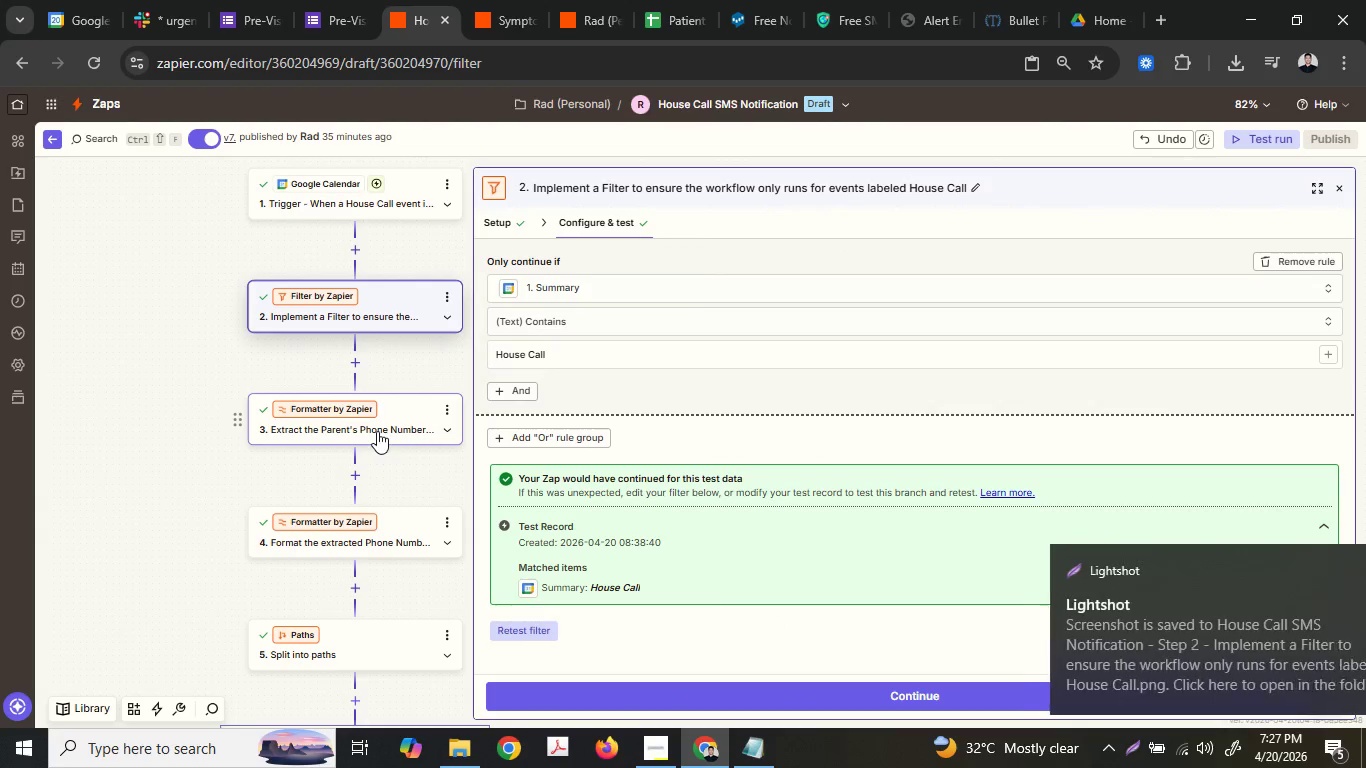 
left_click([377, 431])
 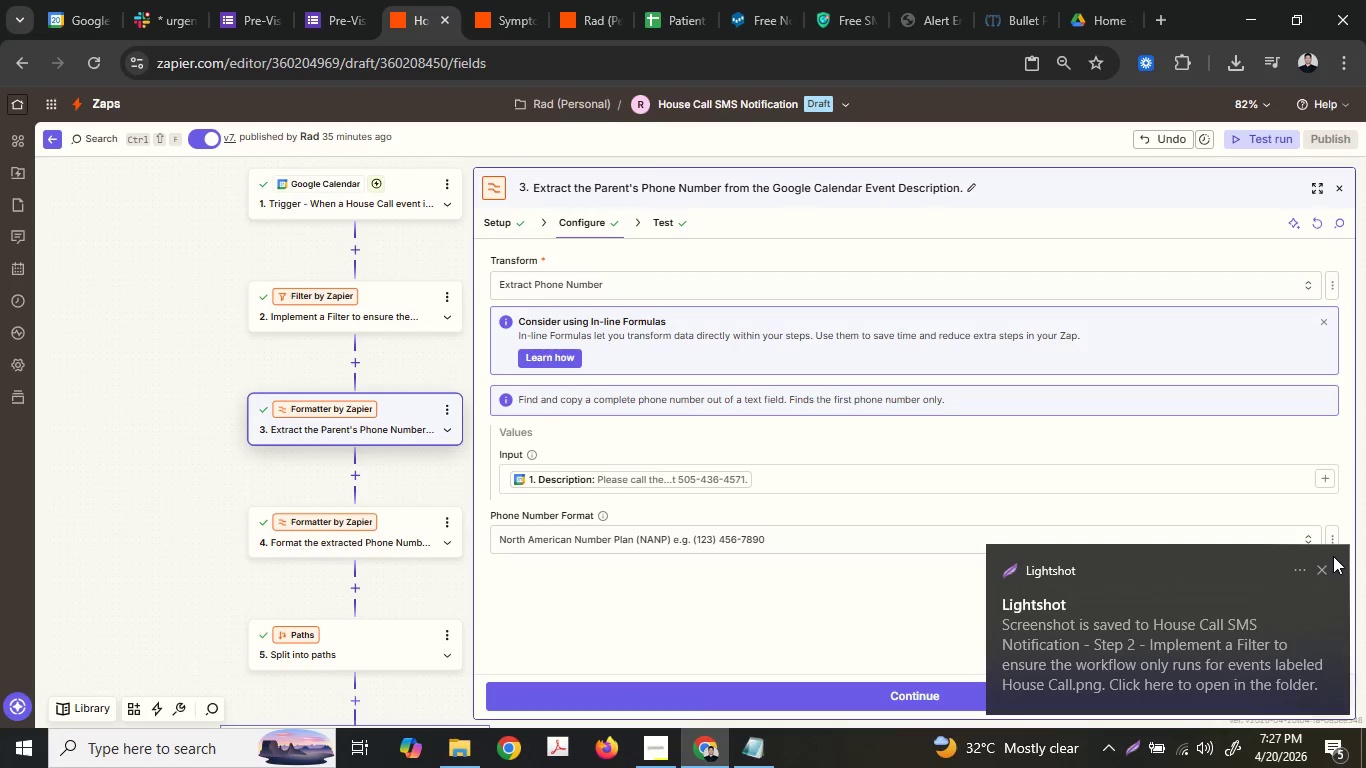 
left_click([1327, 562])
 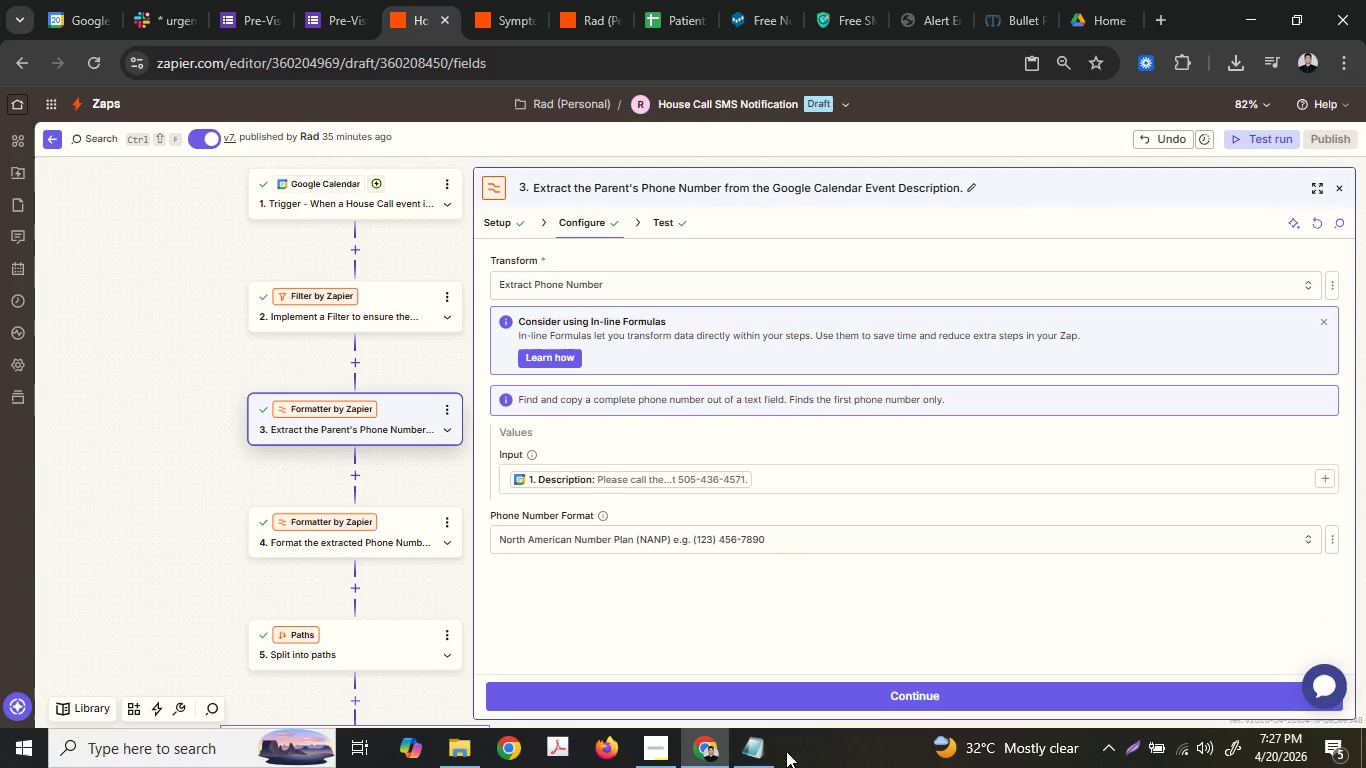 
left_click([750, 755])
 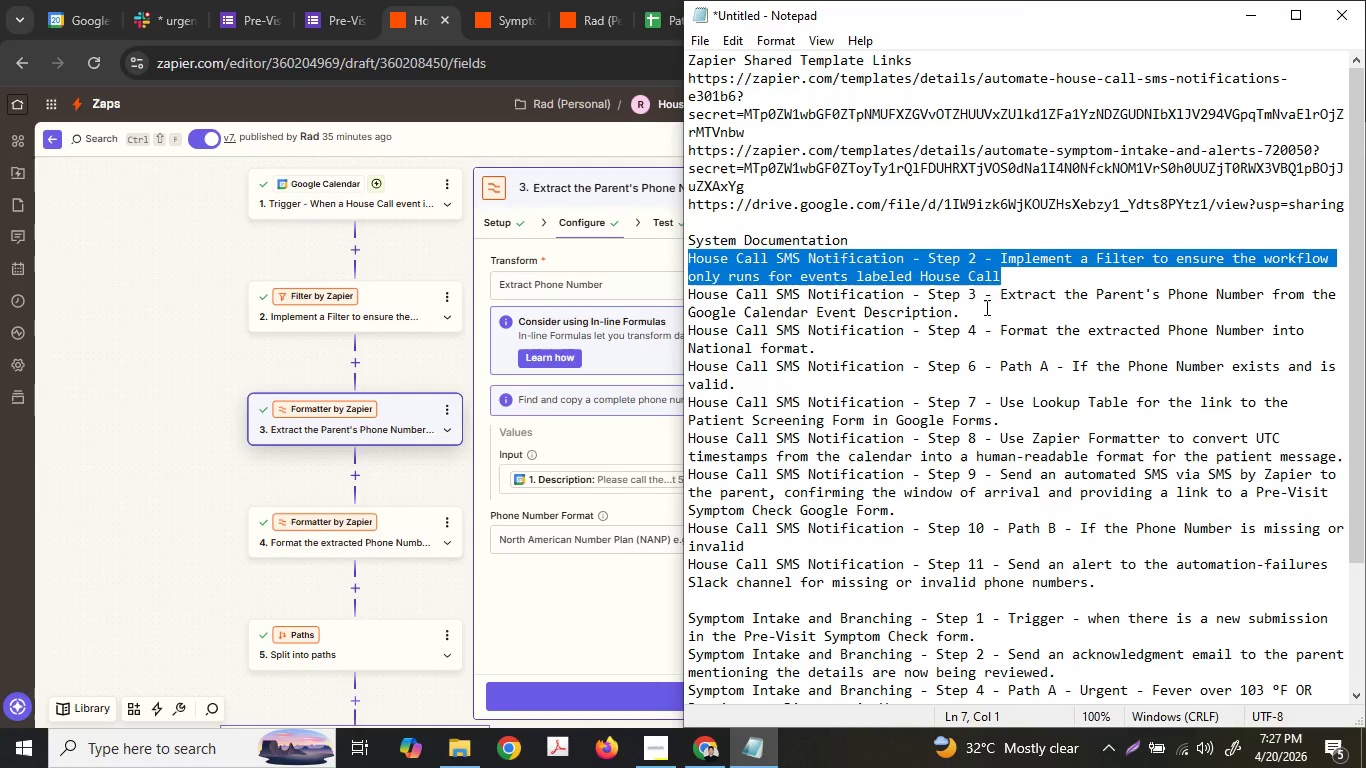 
left_click_drag(start_coordinate=[982, 309], to_coordinate=[611, 288])
 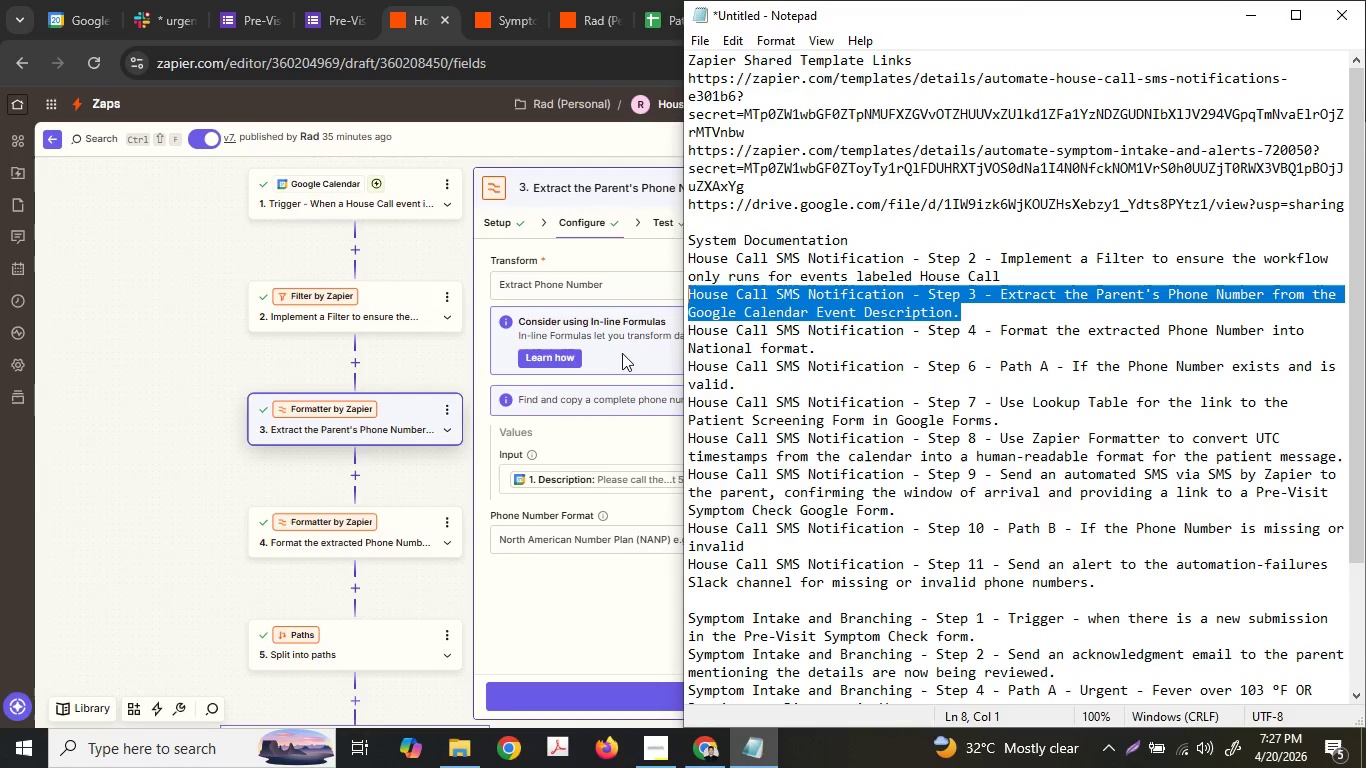 
key(Control+ControlLeft)
 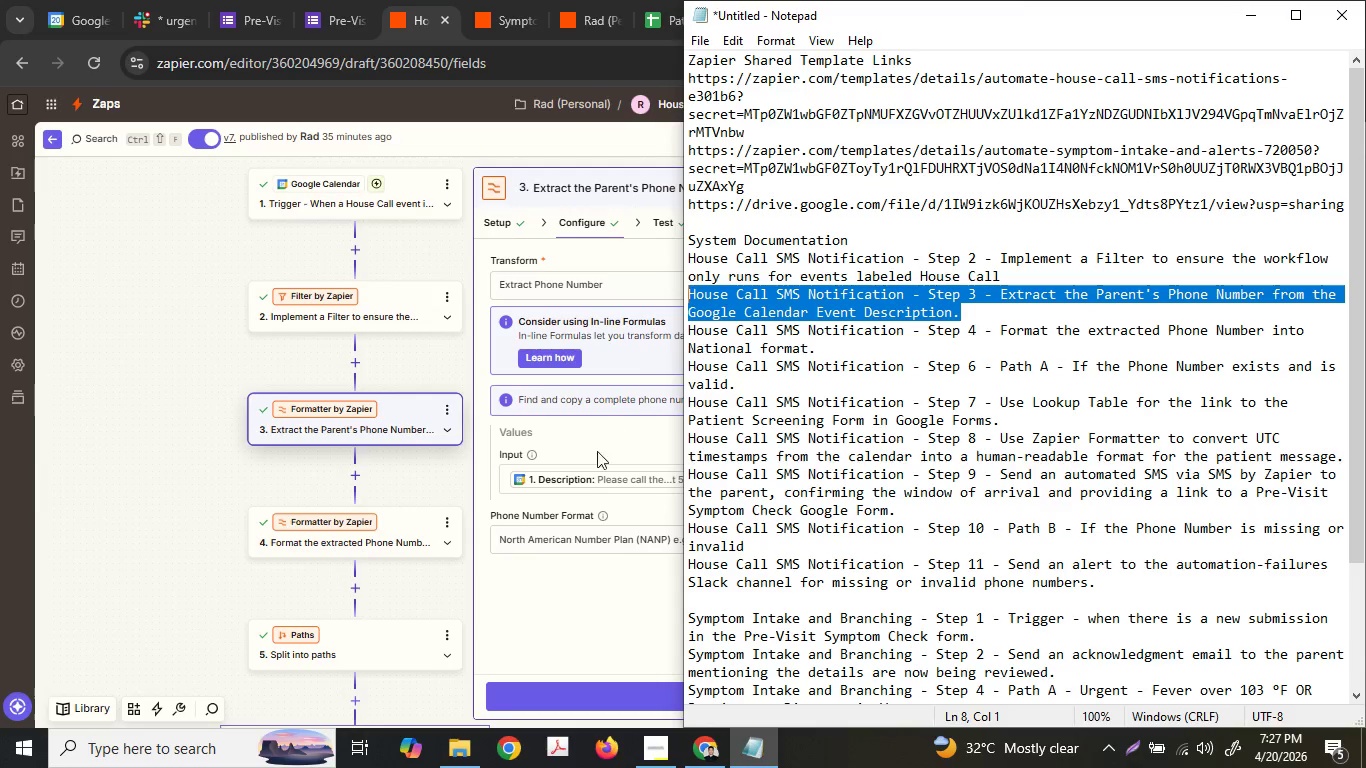 
key(Control+C)
 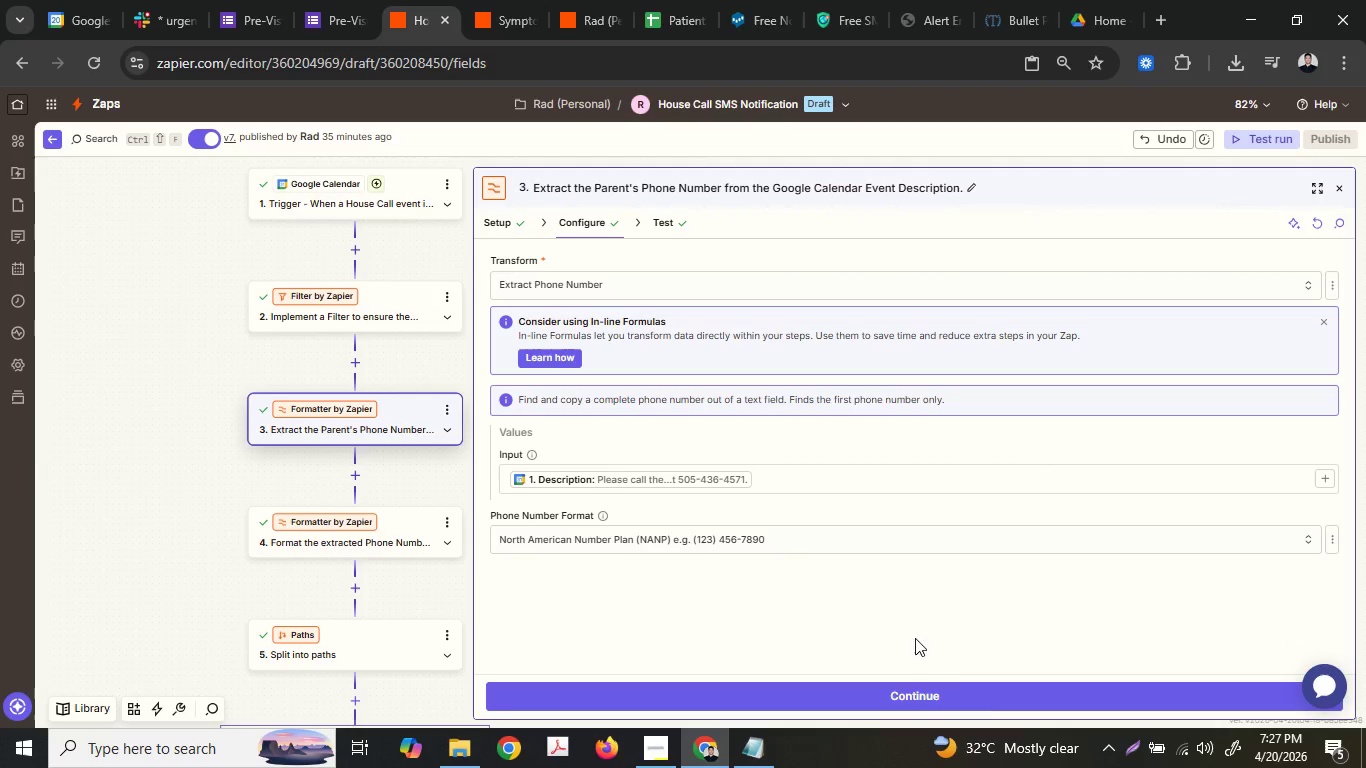 
left_click([1122, 749])
 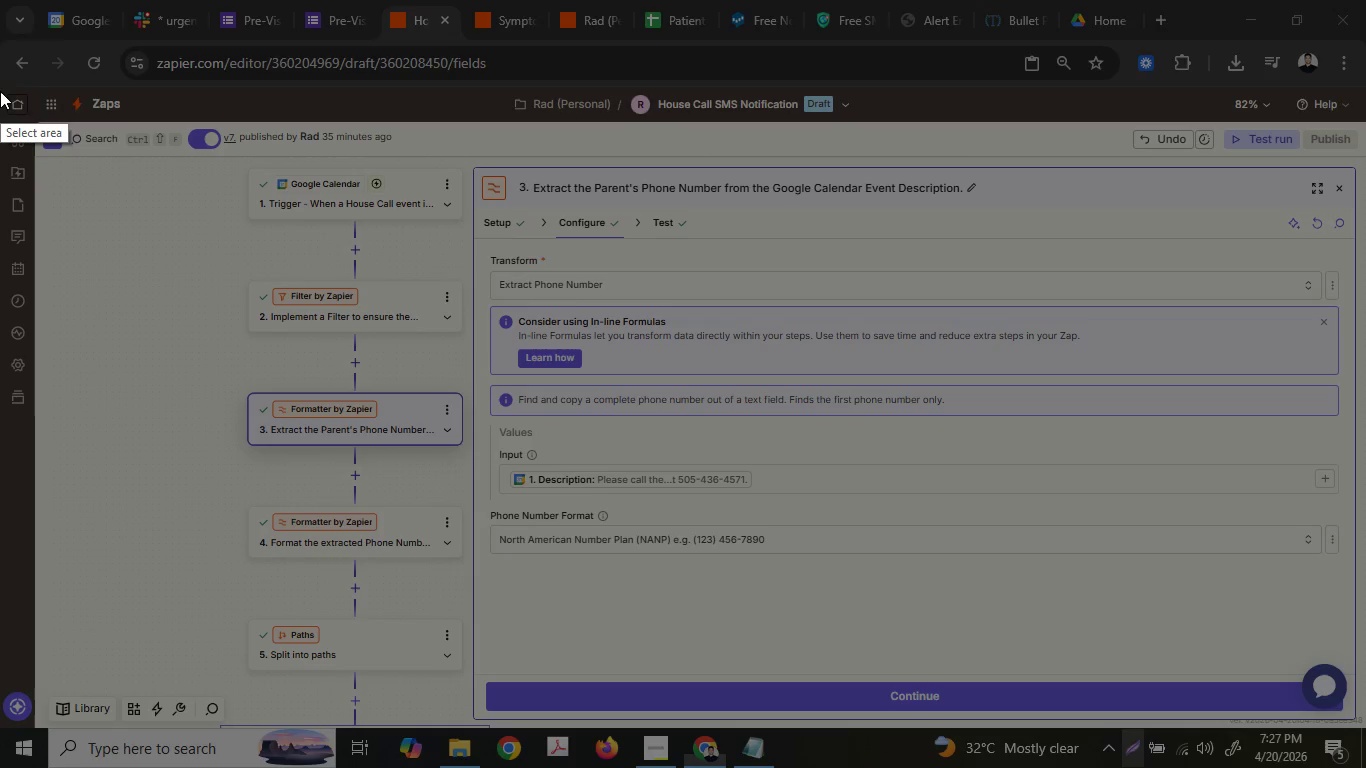 
left_click_drag(start_coordinate=[0, 90], to_coordinate=[1365, 720])
 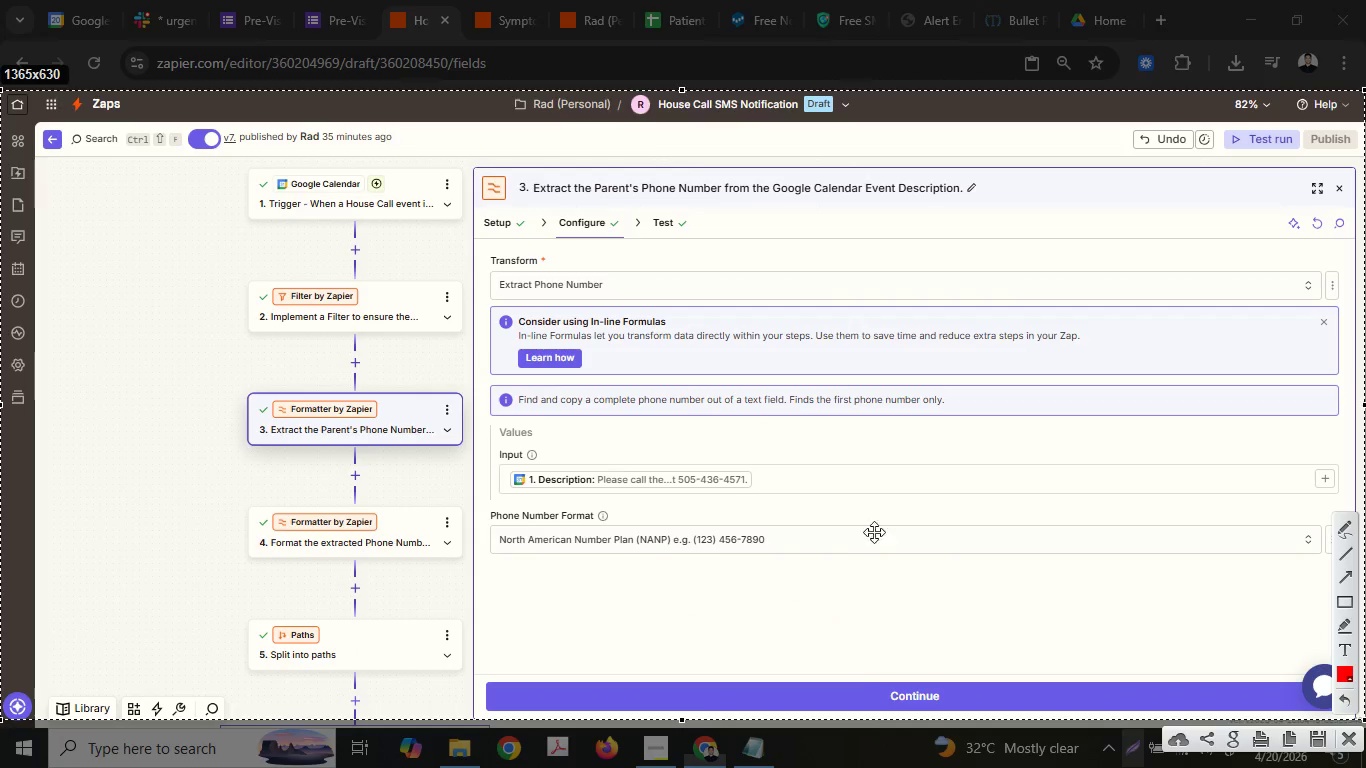 
right_click([865, 527])
 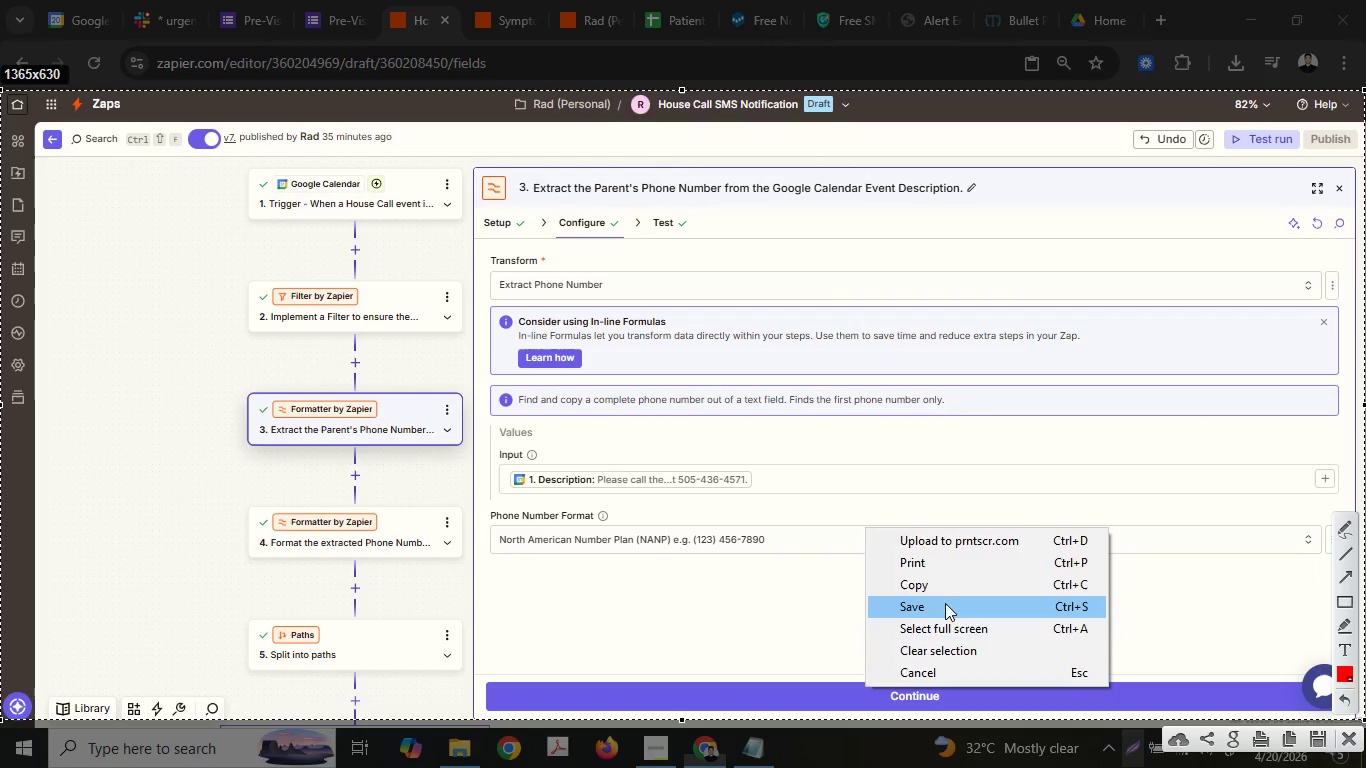 
left_click([945, 604])
 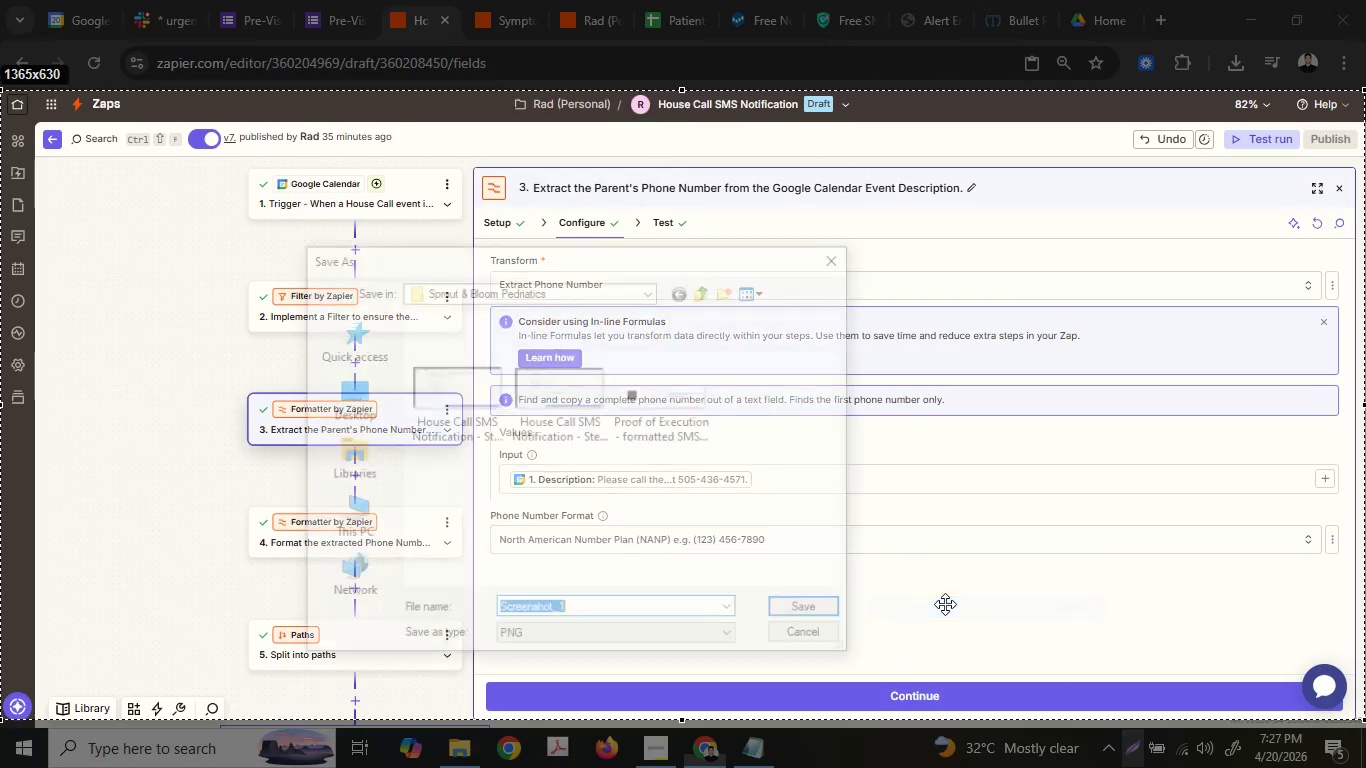 
key(Control+V)
 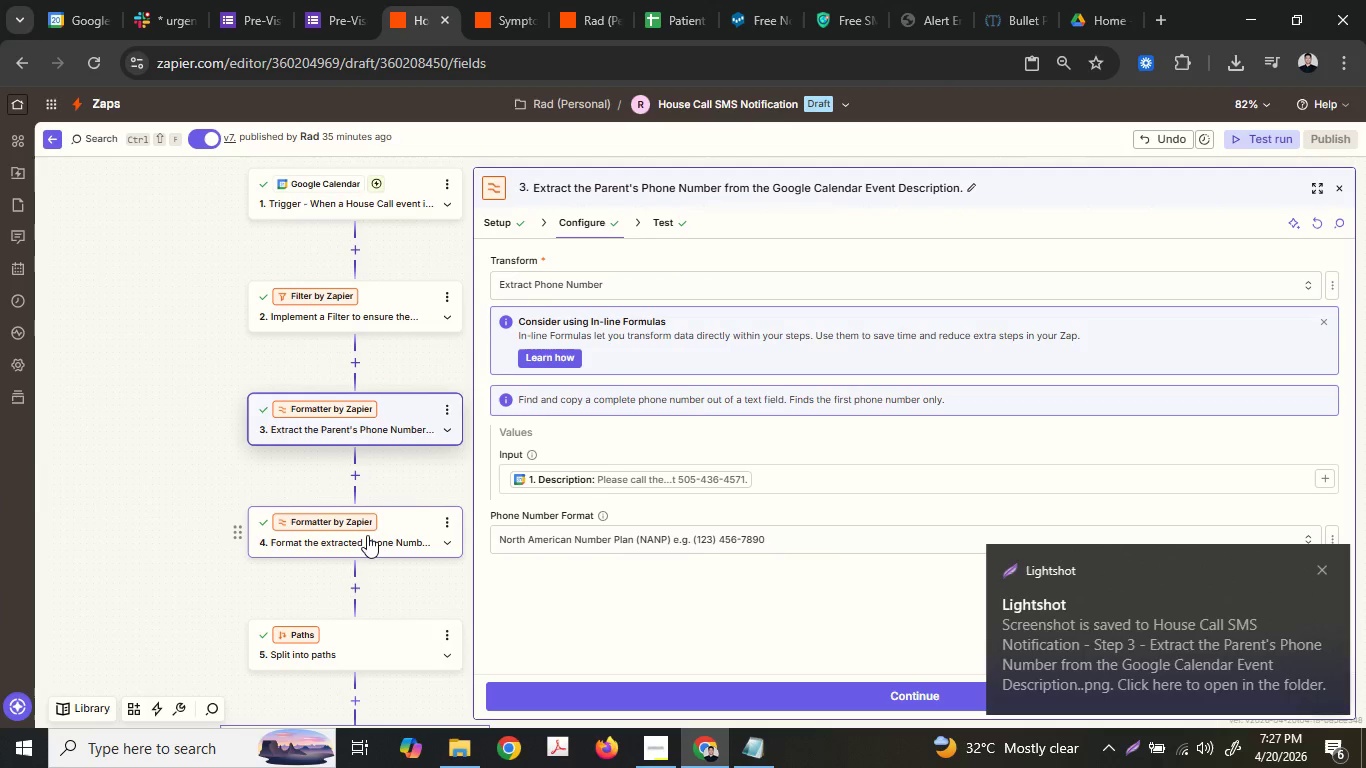 
left_click([367, 535])
 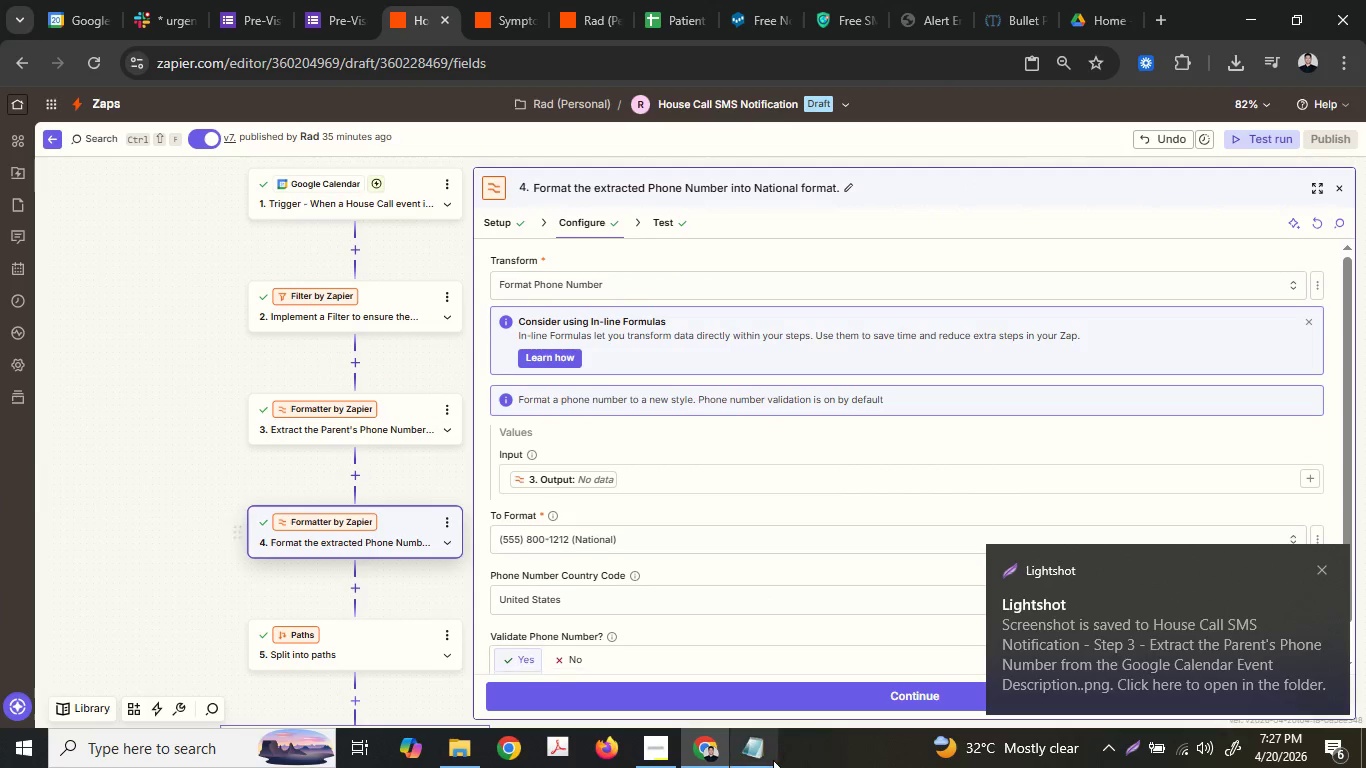 
left_click([759, 761])
 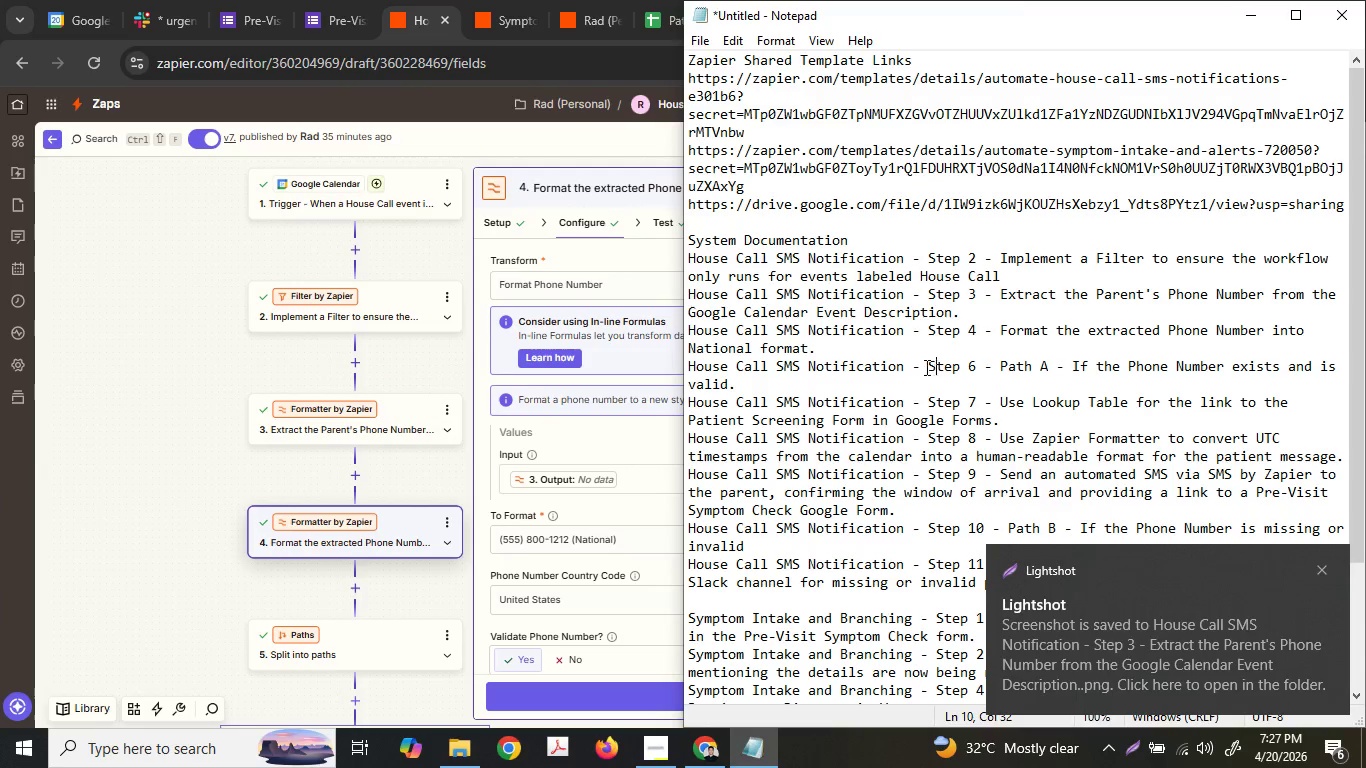 
left_click_drag(start_coordinate=[862, 346], to_coordinate=[589, 321])
 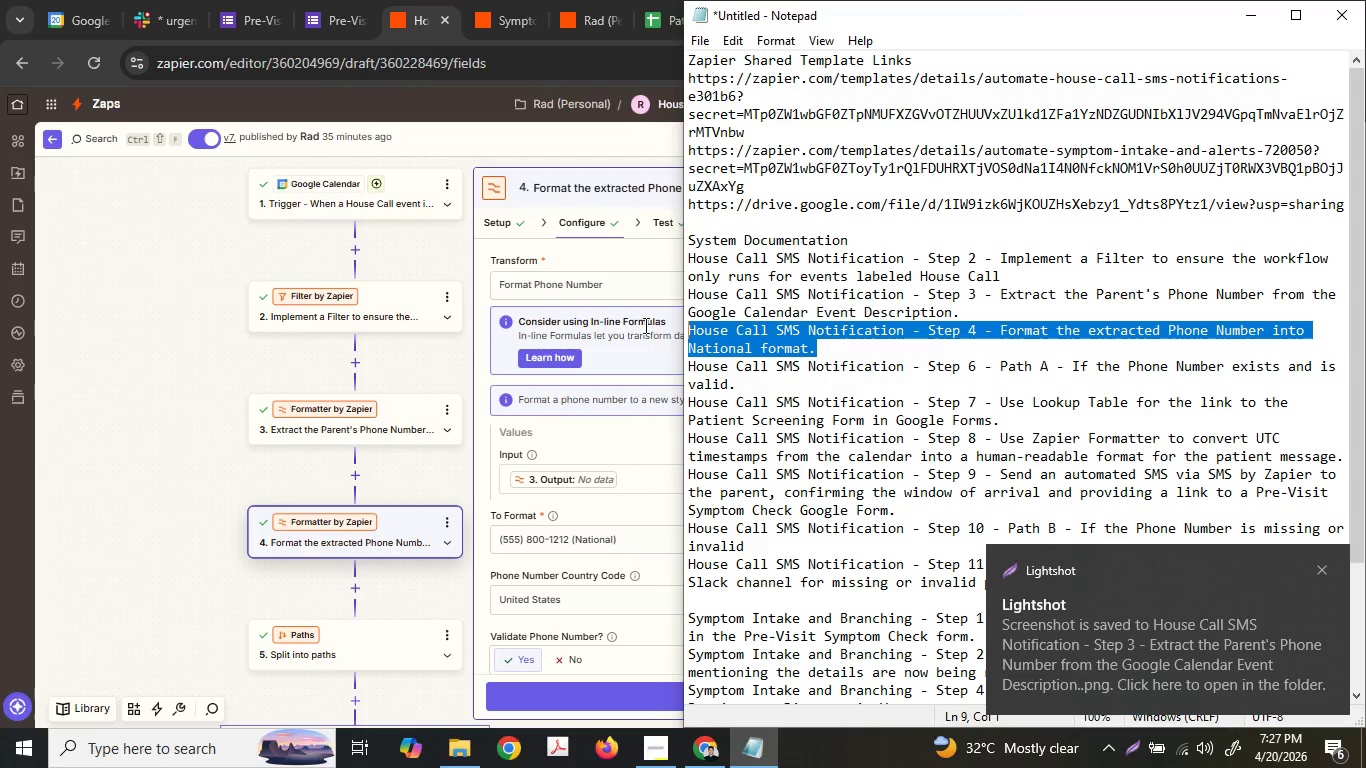 
key(Control+ControlLeft)
 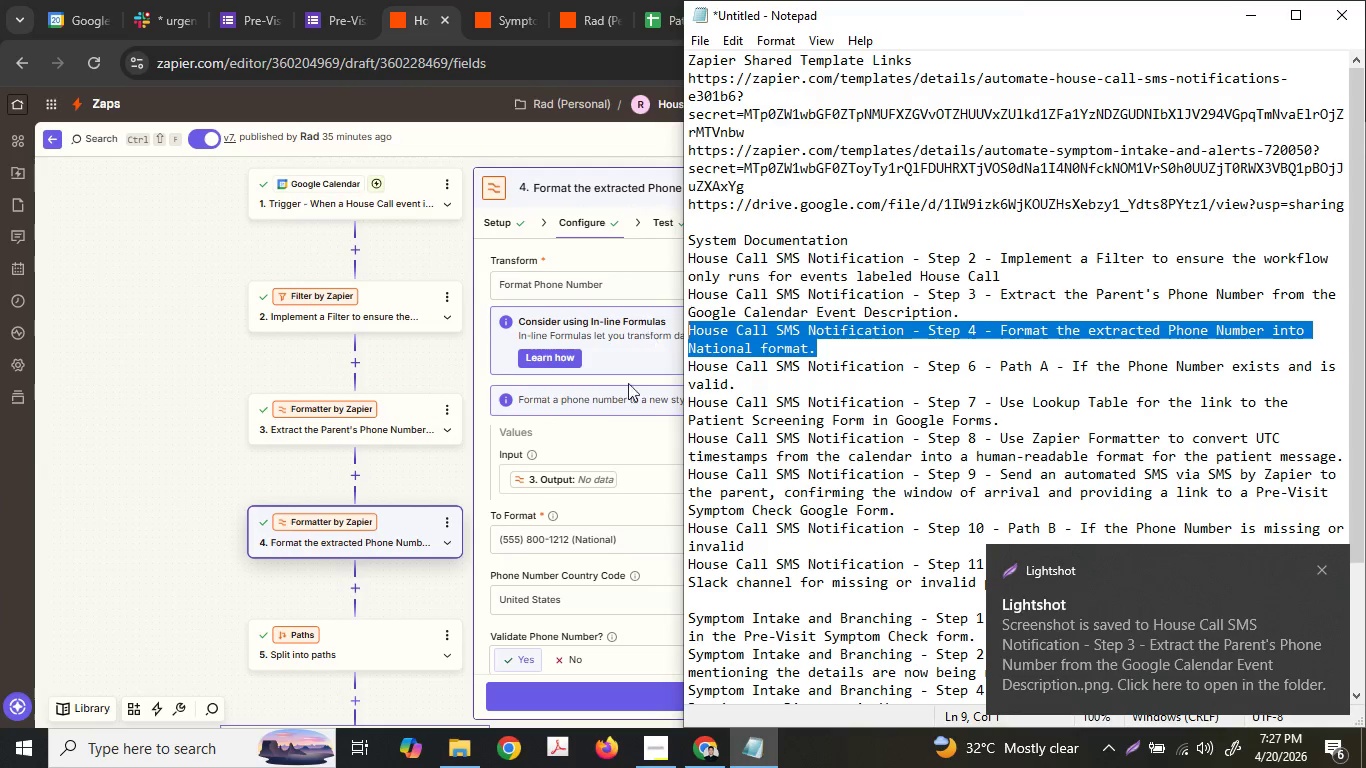 
key(Control+C)
 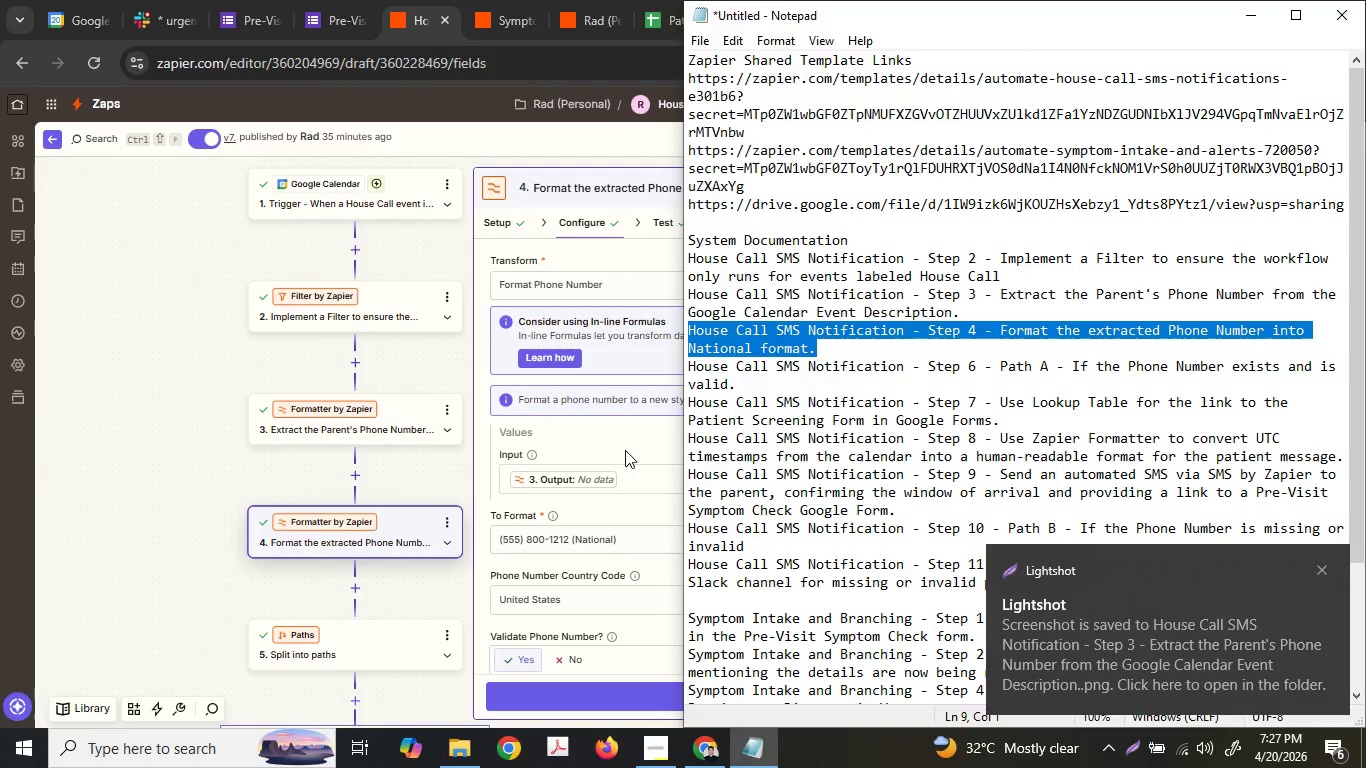 
left_click([625, 450])
 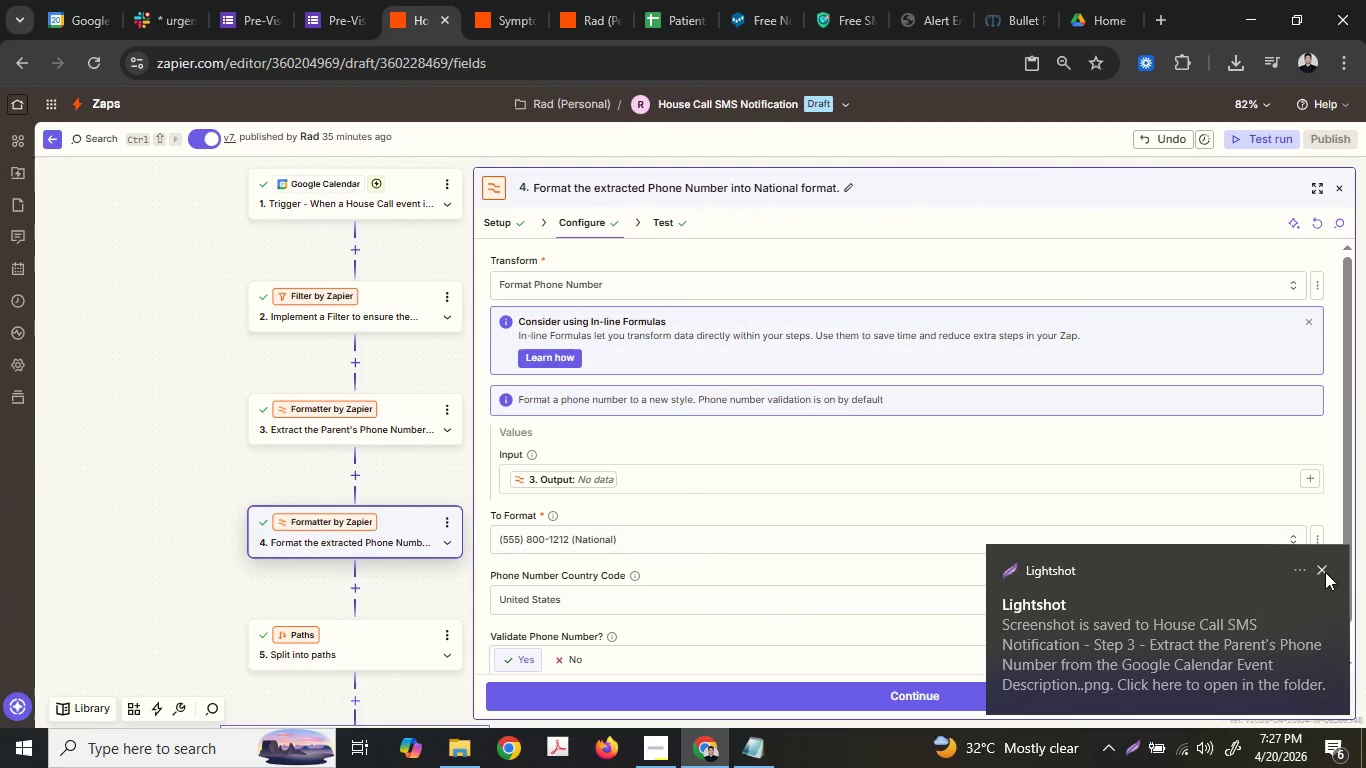 
left_click([1311, 565])
 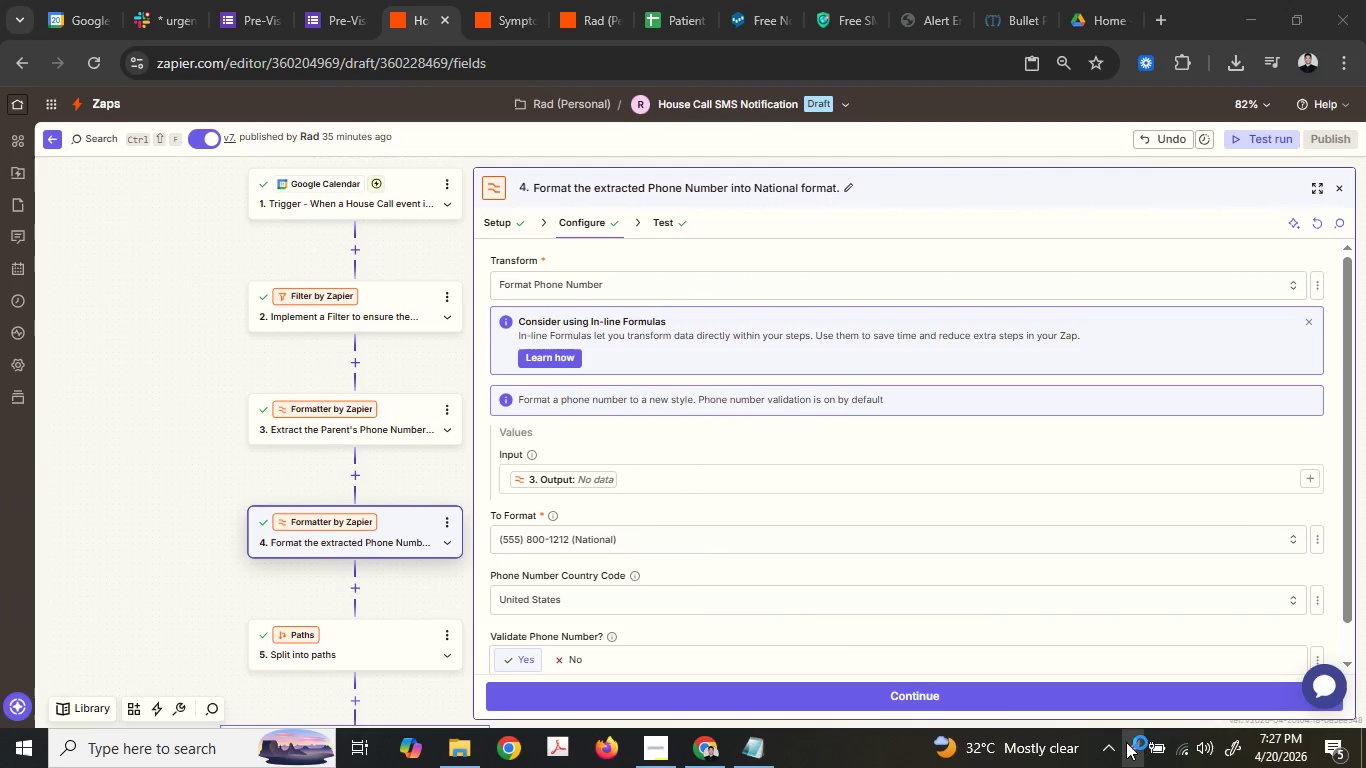 
left_click([1137, 744])
 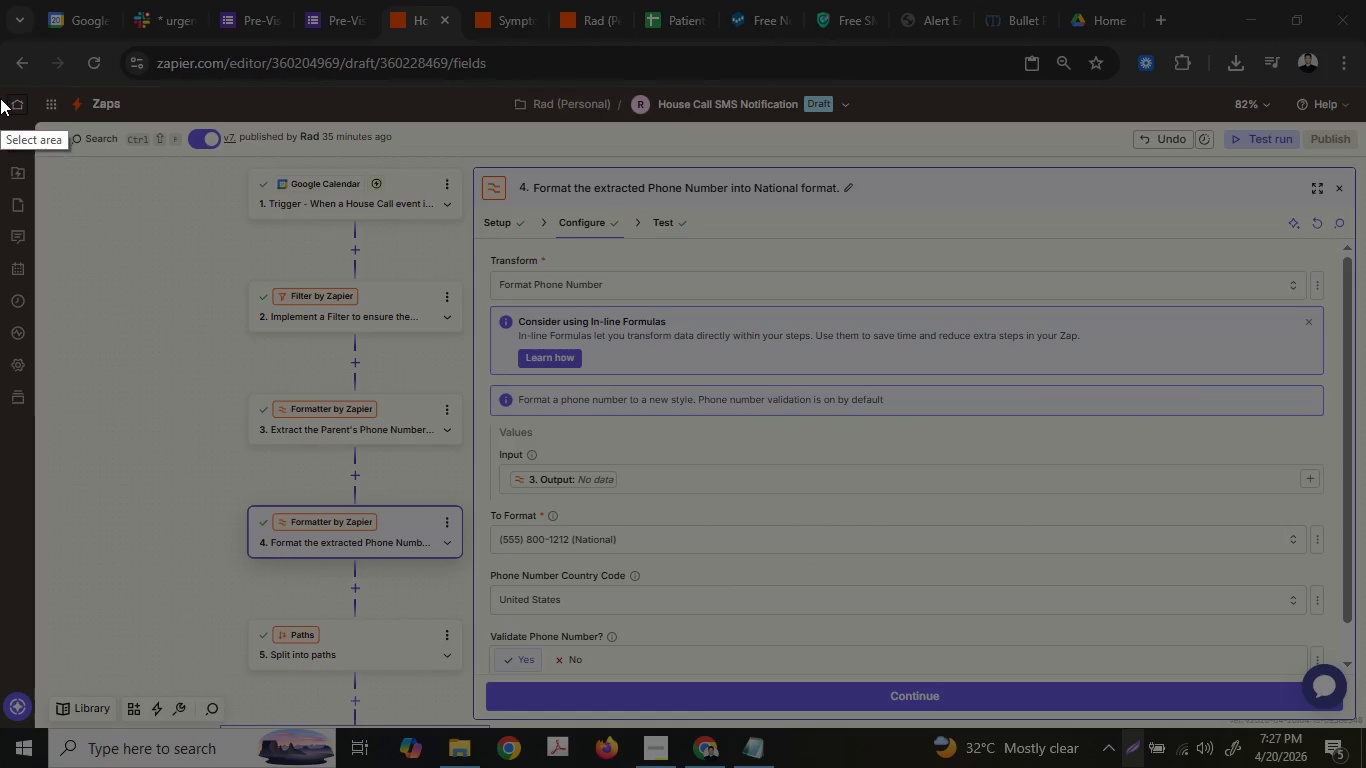 
left_click_drag(start_coordinate=[0, 89], to_coordinate=[1365, 723])
 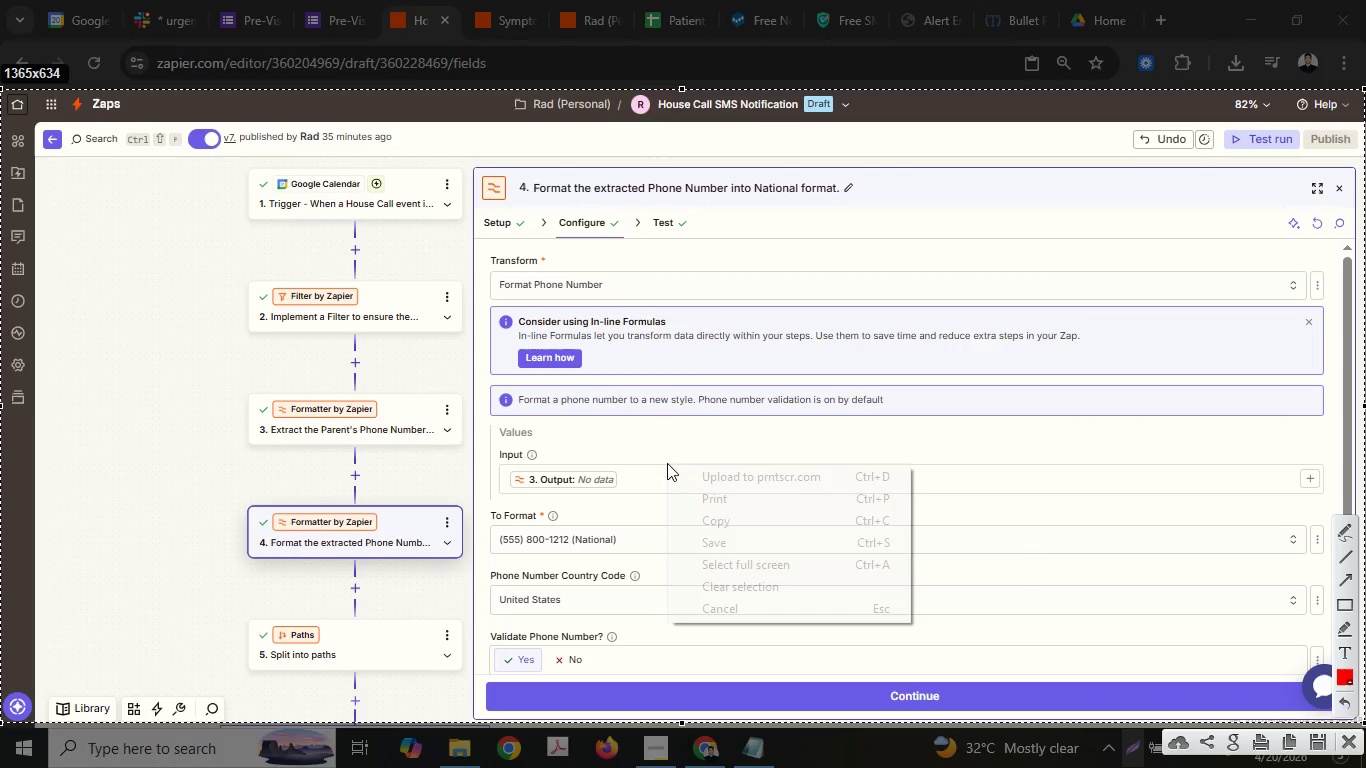 
right_click([667, 463])
 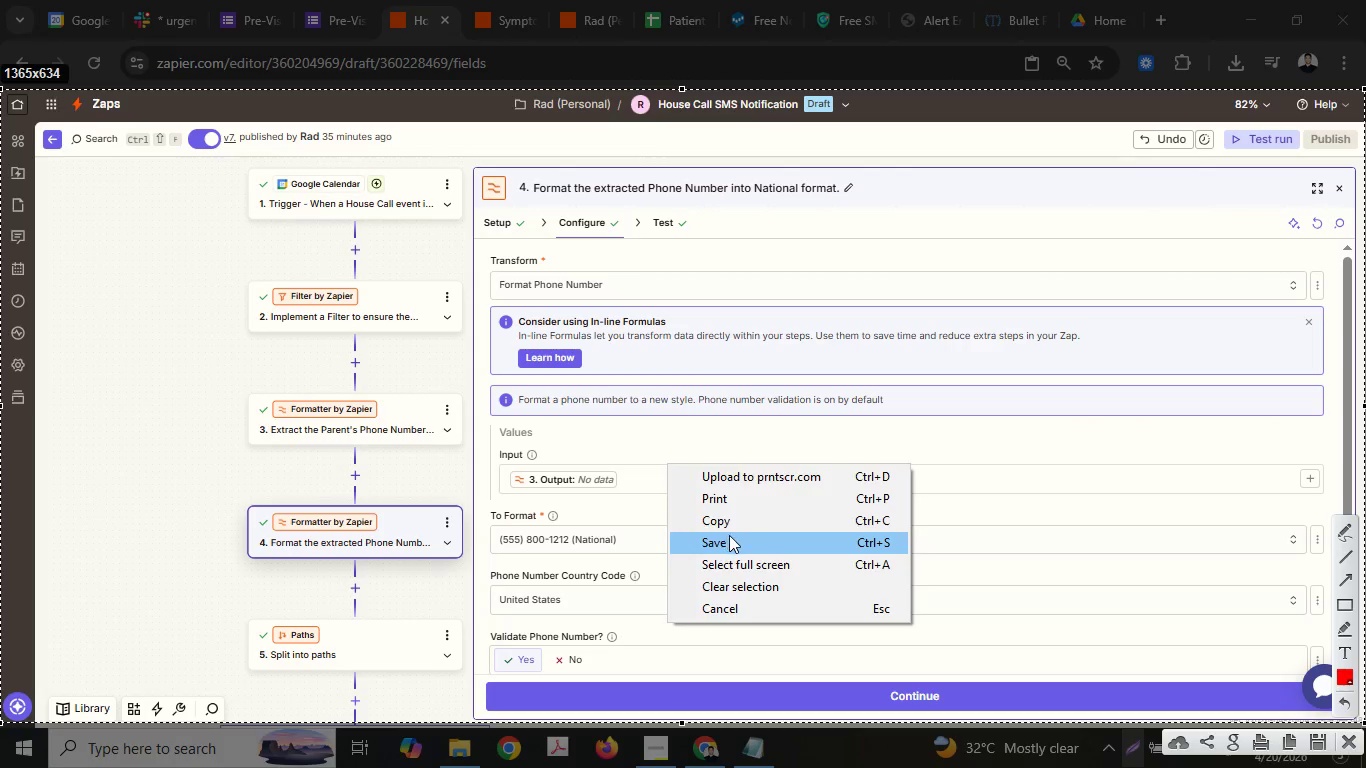 
left_click([731, 536])
 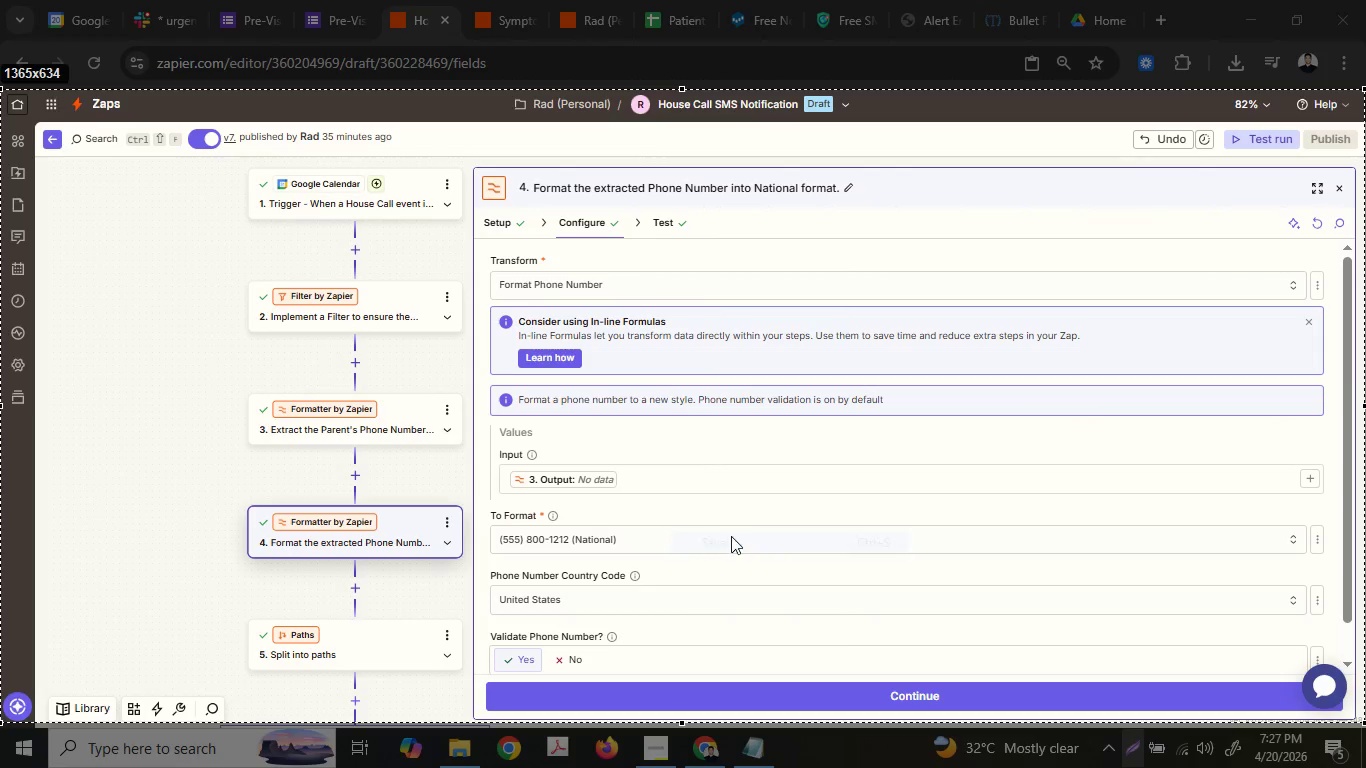 
key(Control+V)
 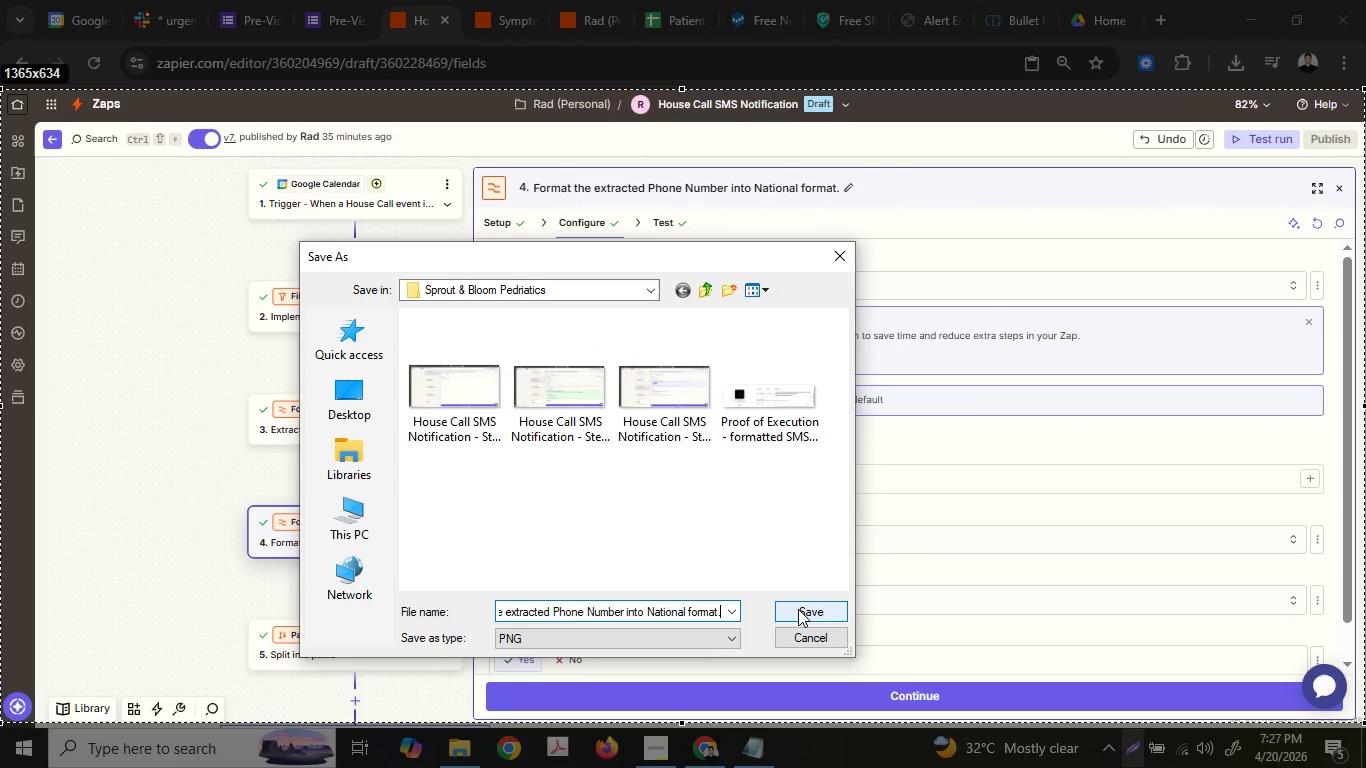 
left_click([798, 609])
 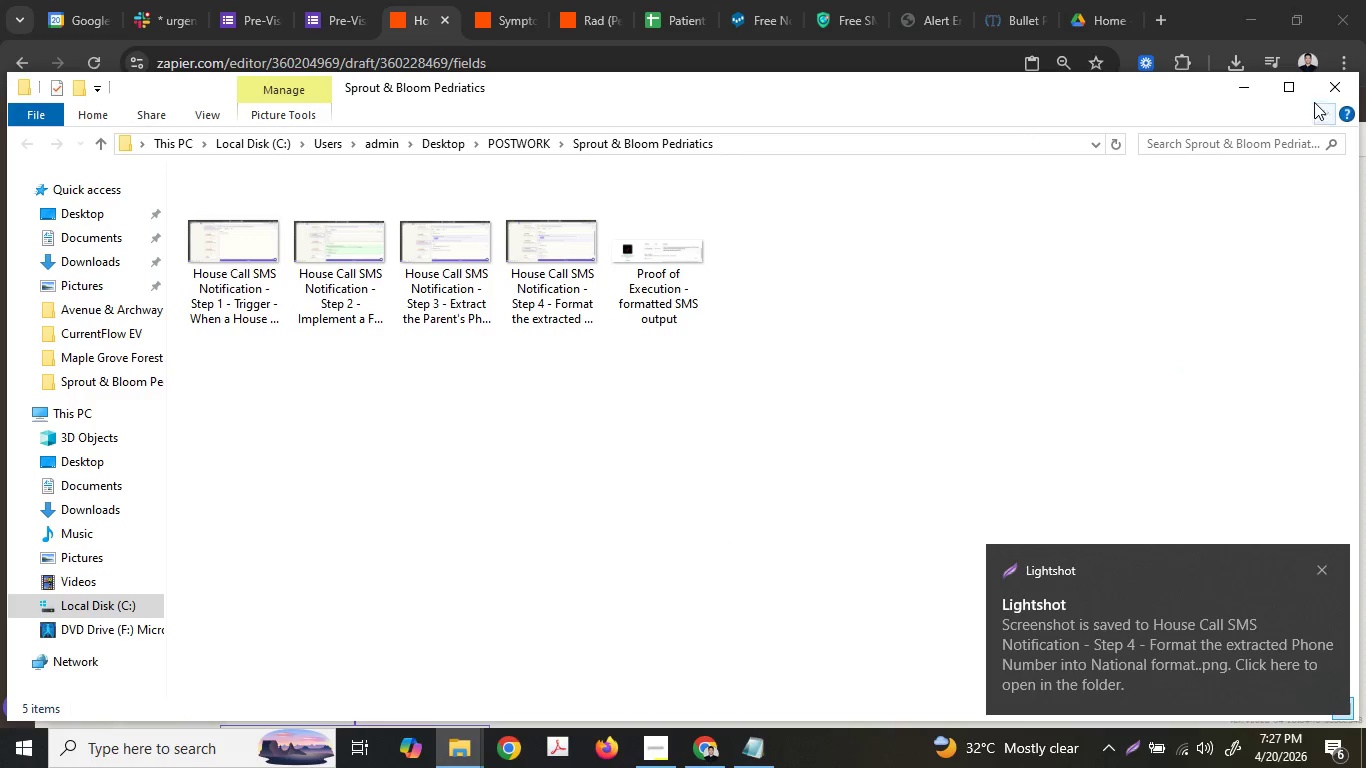 
left_click([1326, 89])
 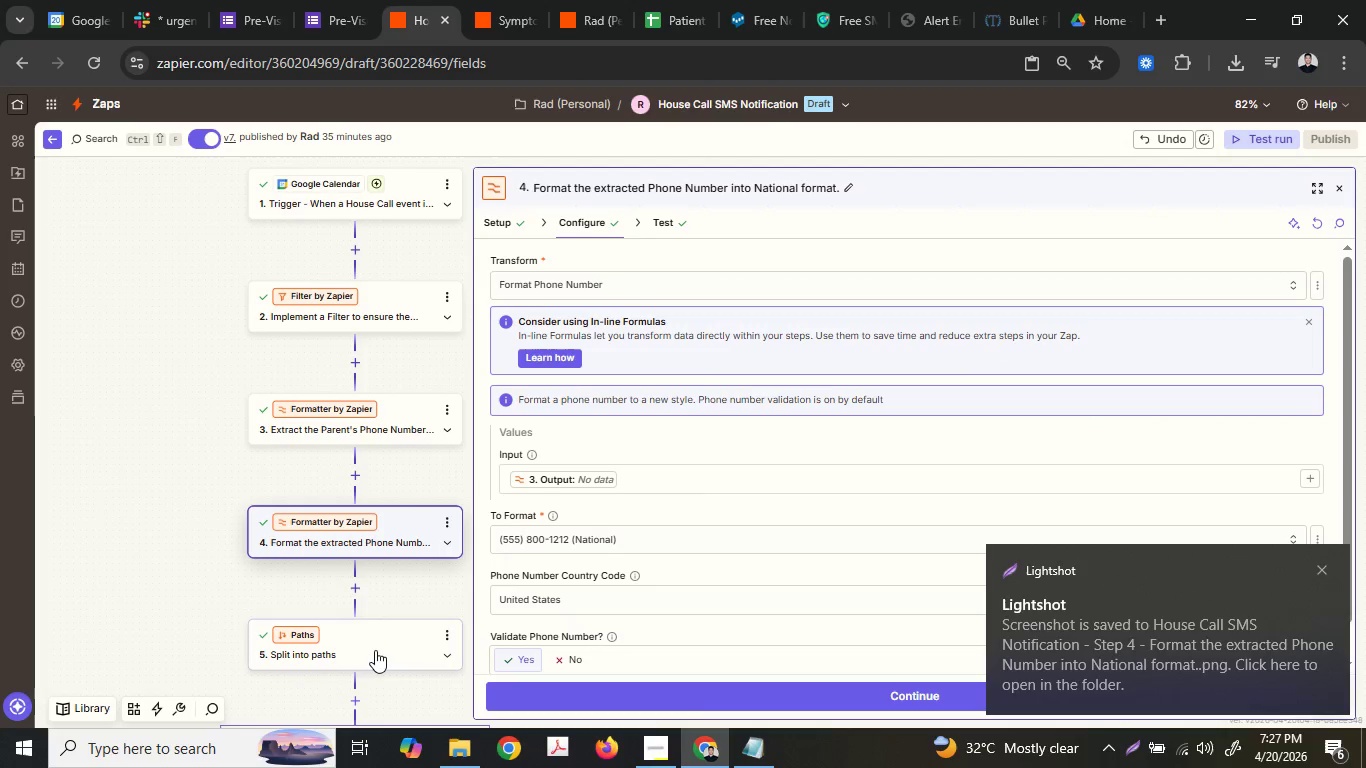 
mouse_move([361, 632])
 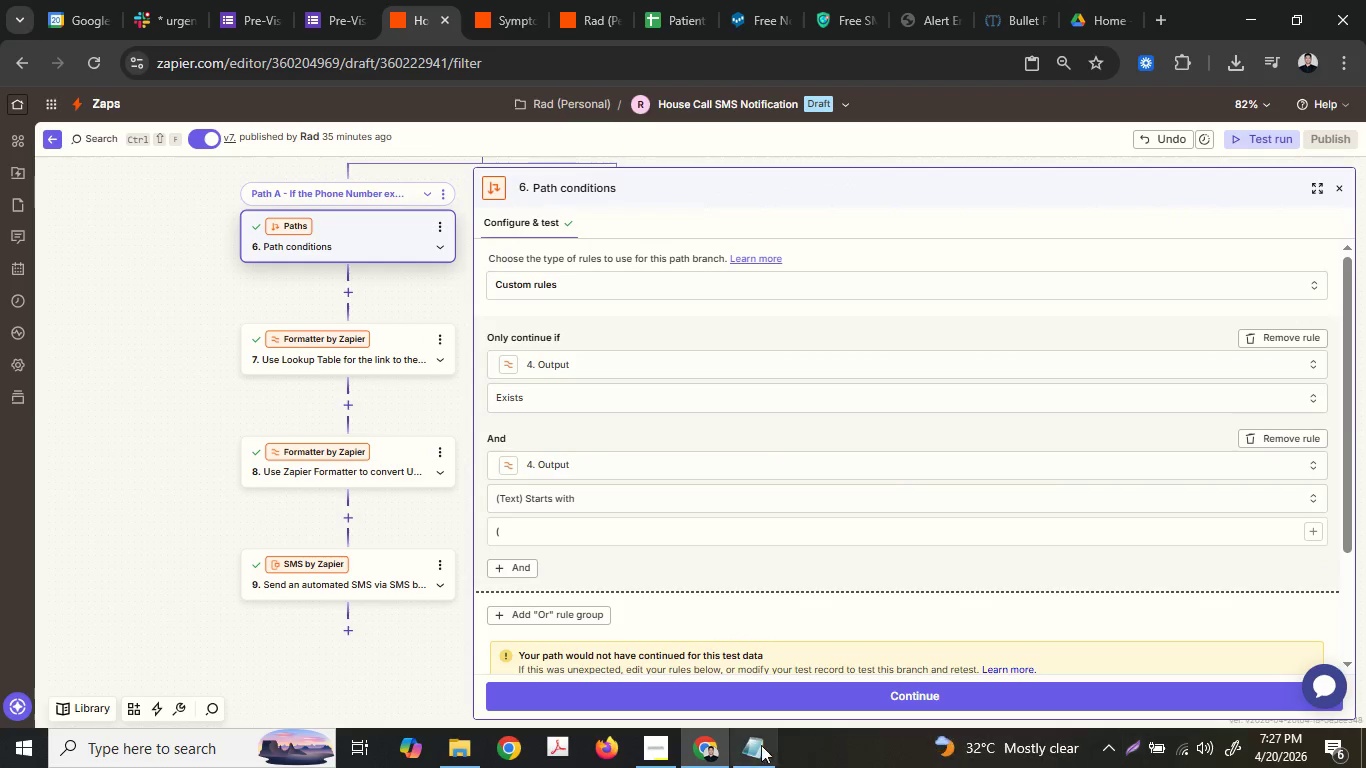 
scroll: coordinate [375, 649], scroll_direction: down, amount: 9.0
 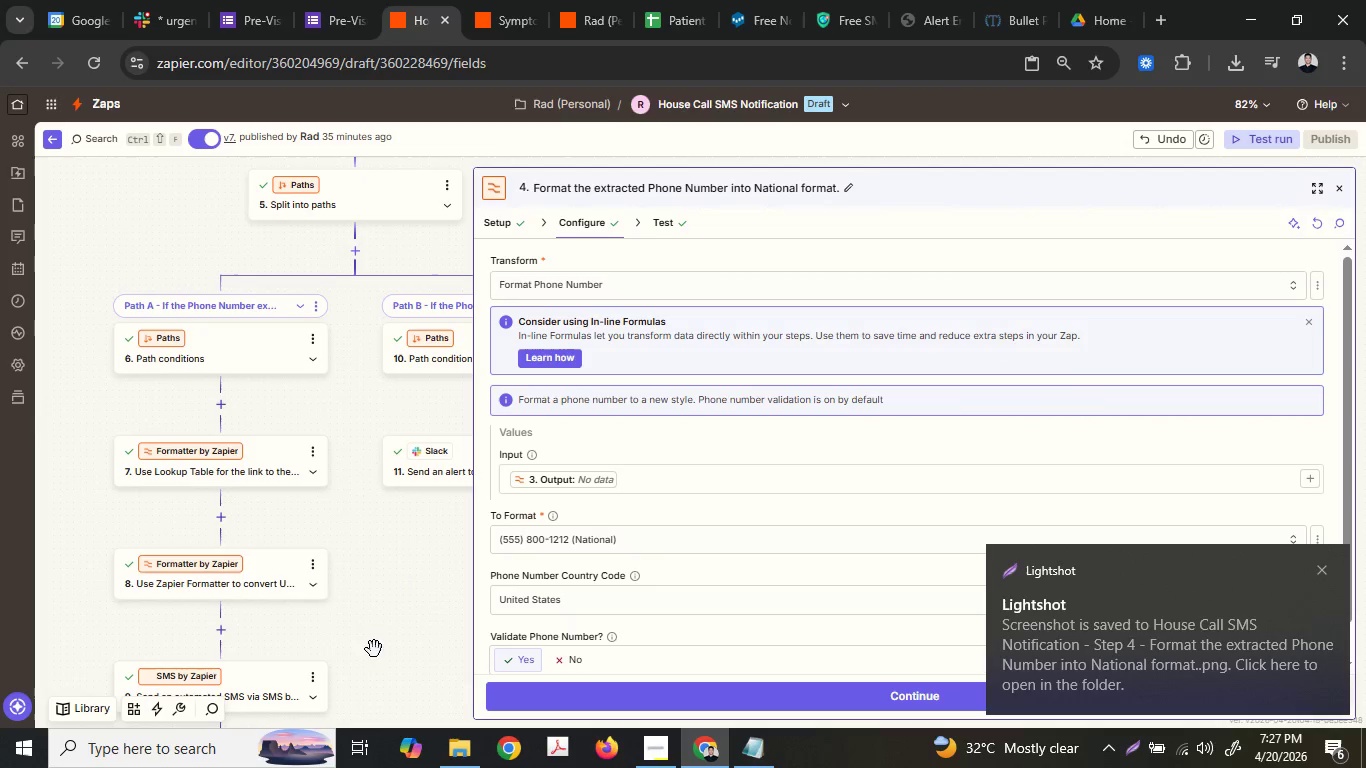 
left_click([730, 747])
 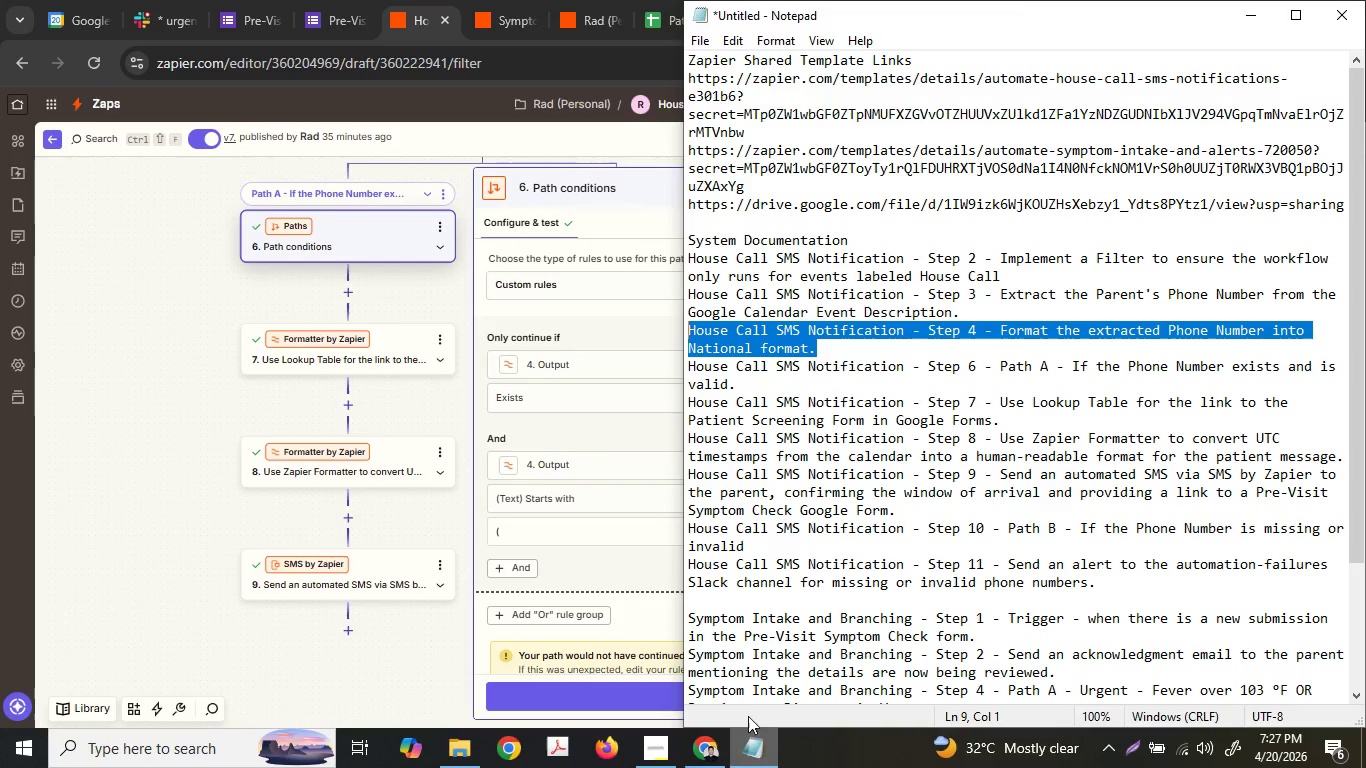 
key(Control+ControlLeft)
 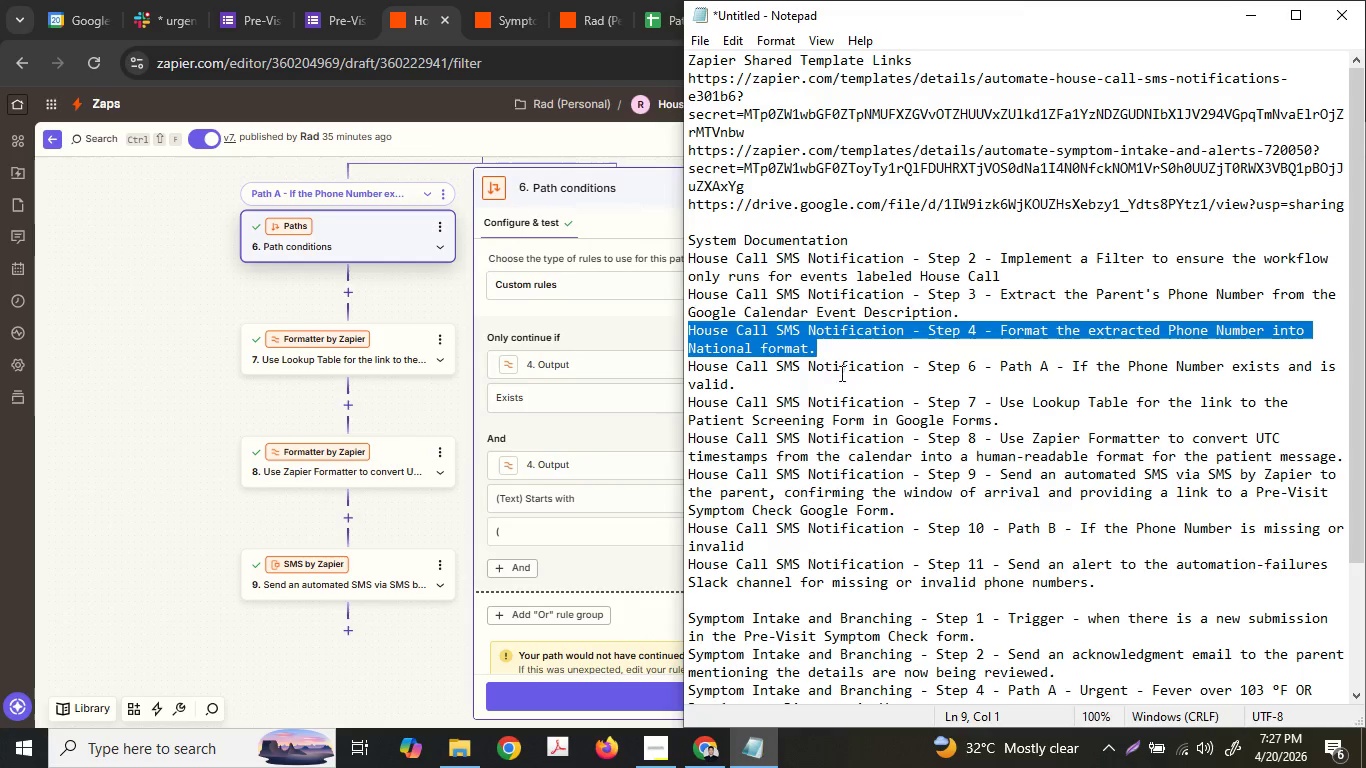 
left_click([842, 375])
 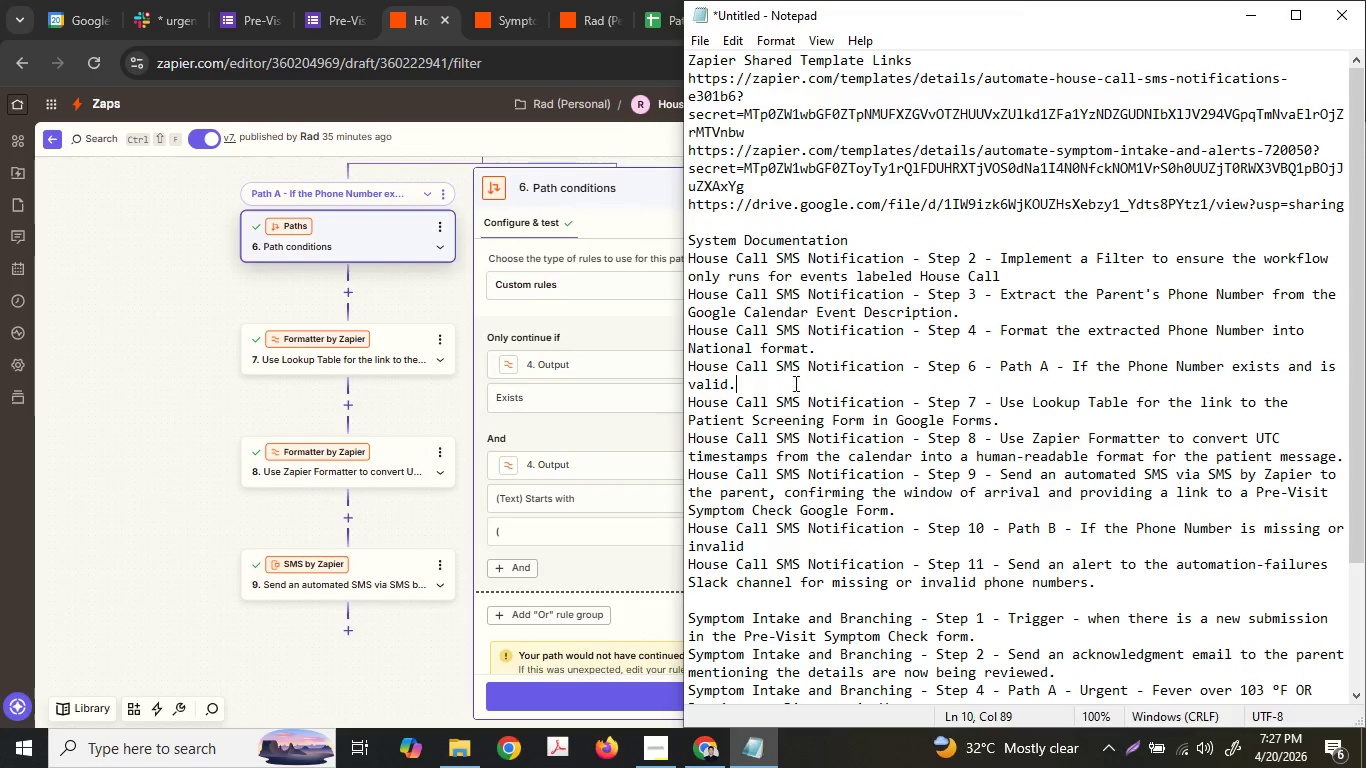 
left_click_drag(start_coordinate=[794, 383], to_coordinate=[653, 367])
 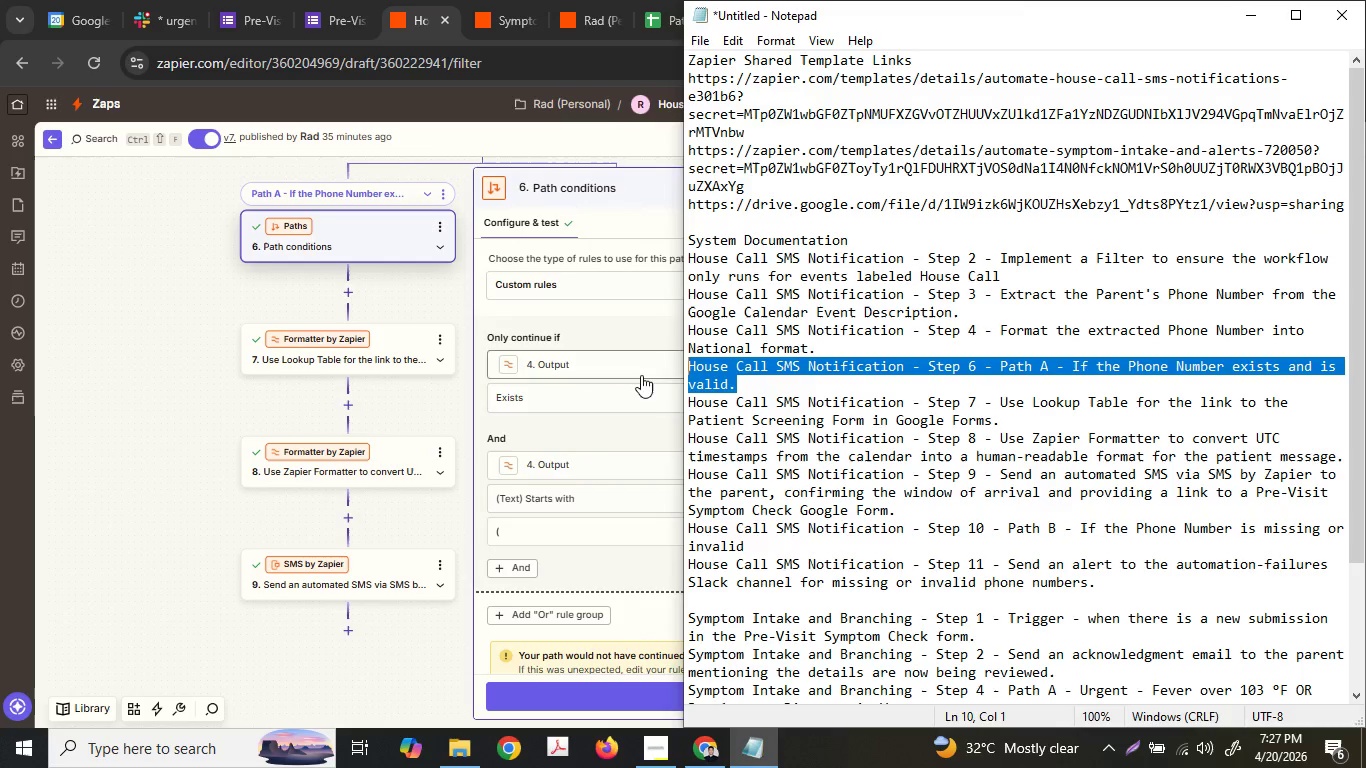 
key(Control+ControlLeft)
 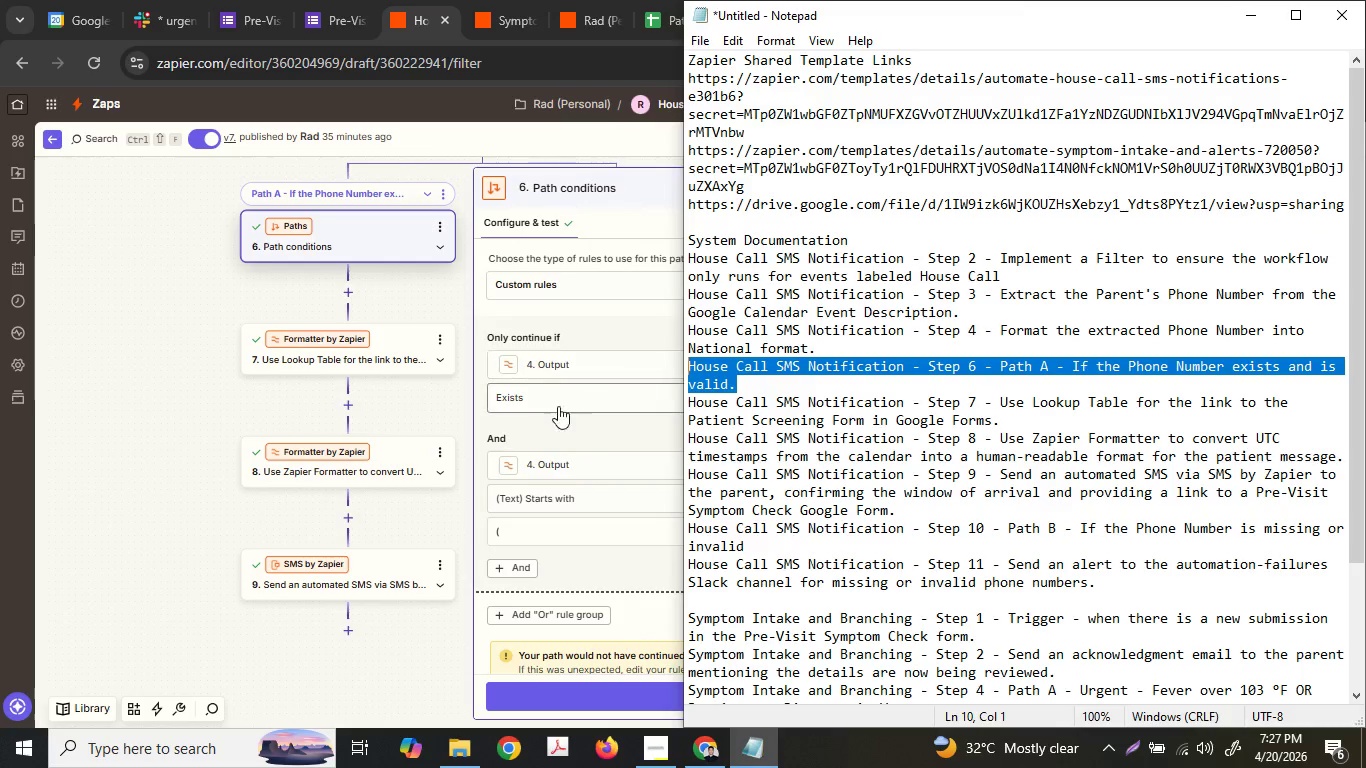 
key(Control+C)
 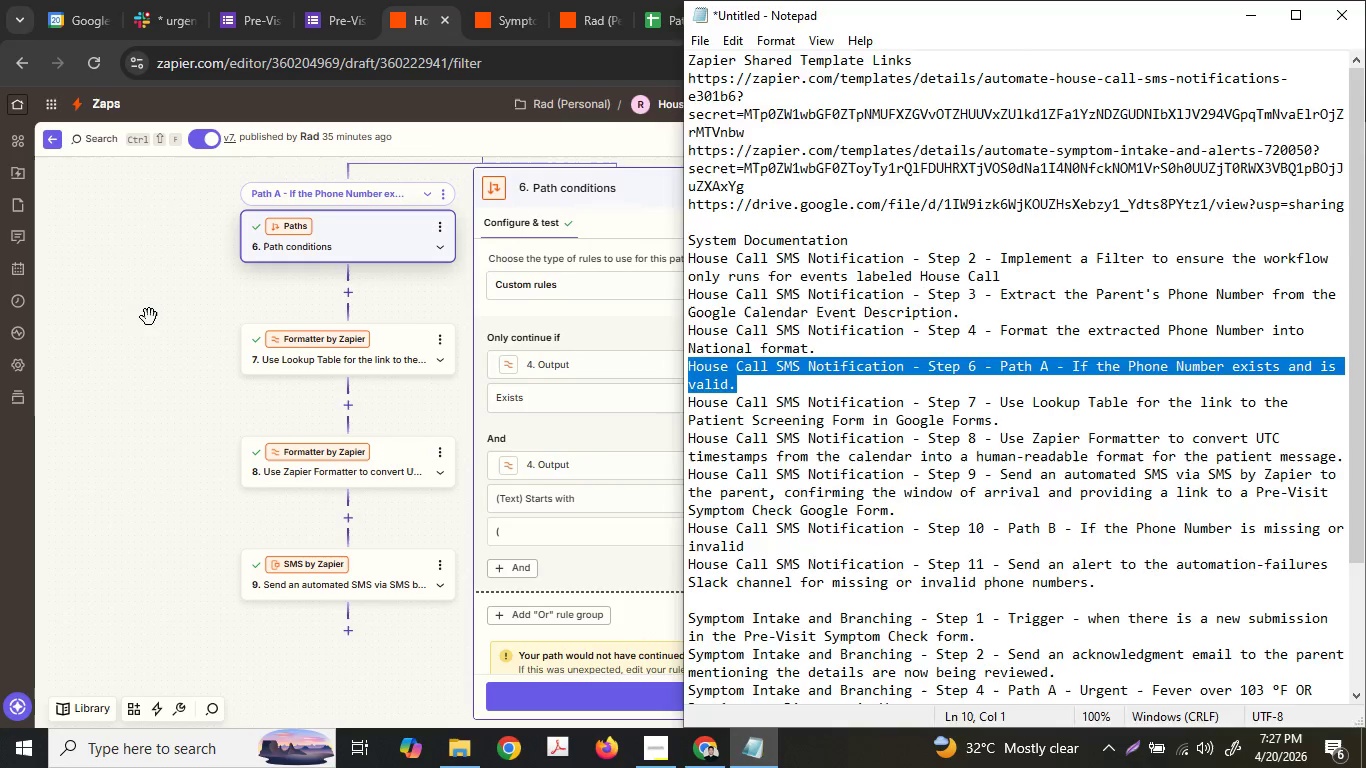 
left_click([142, 318])
 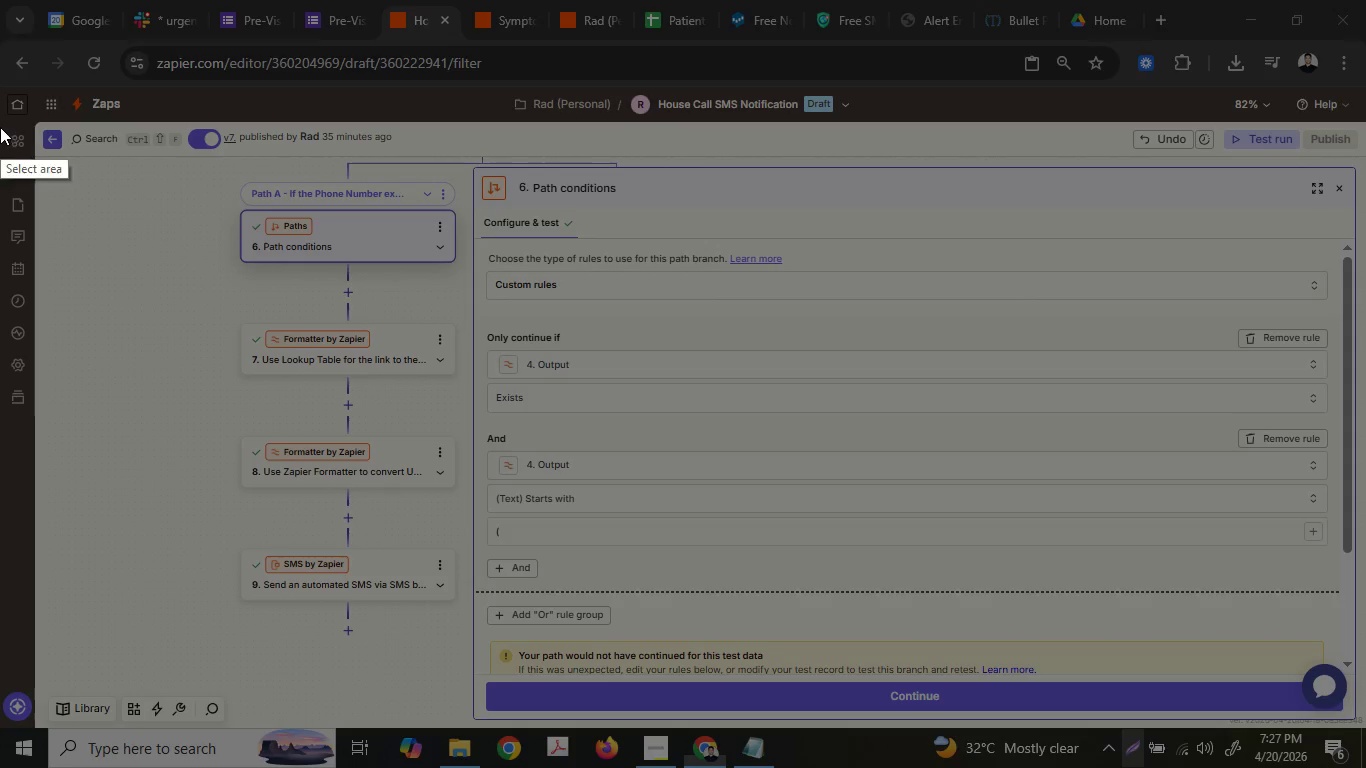 
left_click_drag(start_coordinate=[0, 91], to_coordinate=[1365, 719])
 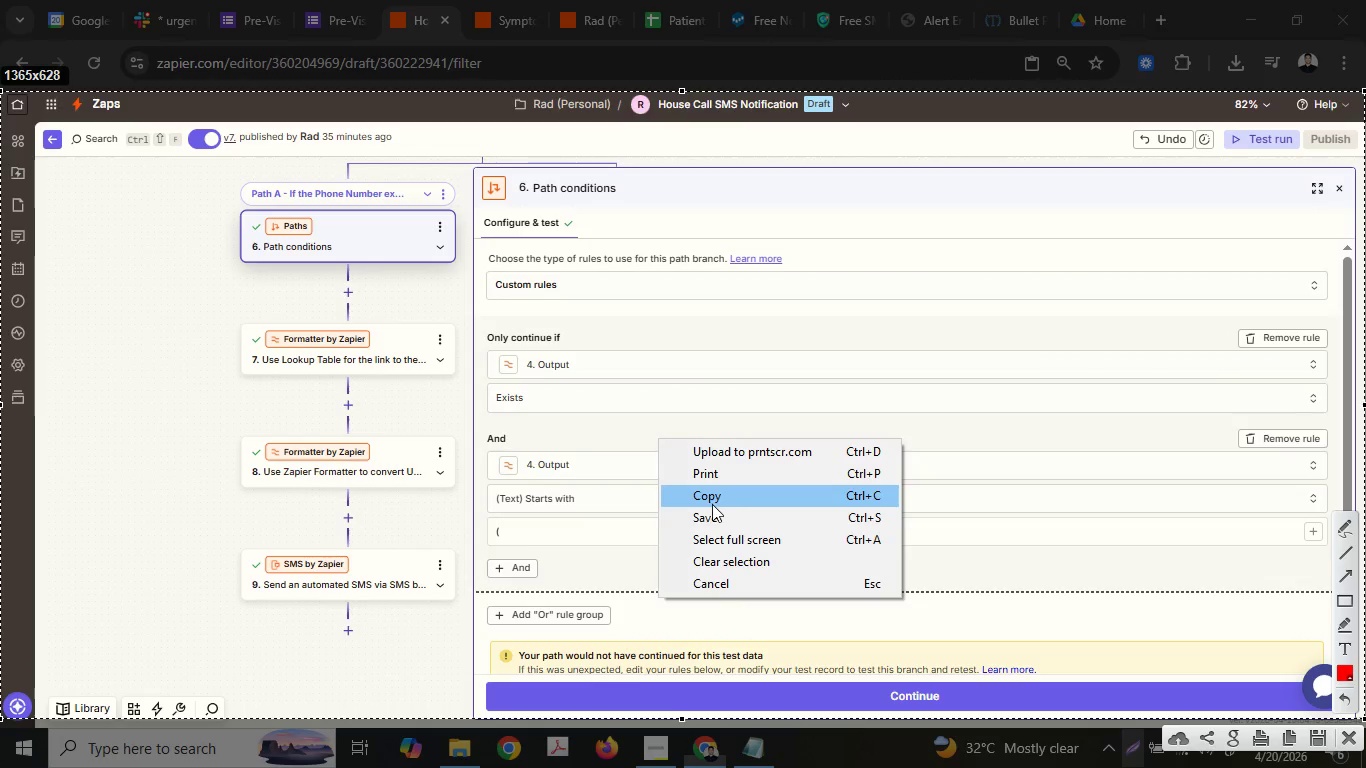 
left_click([715, 515])
 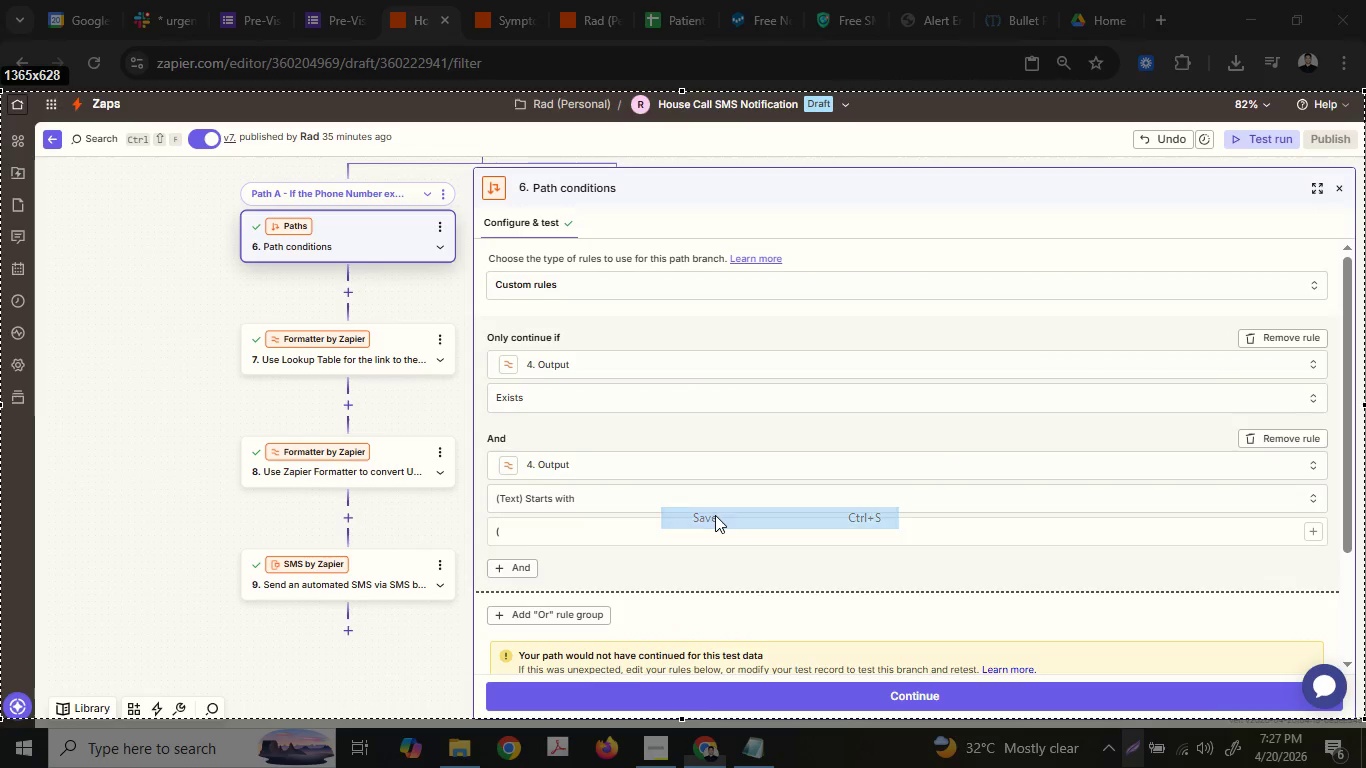 
key(Control+V)
 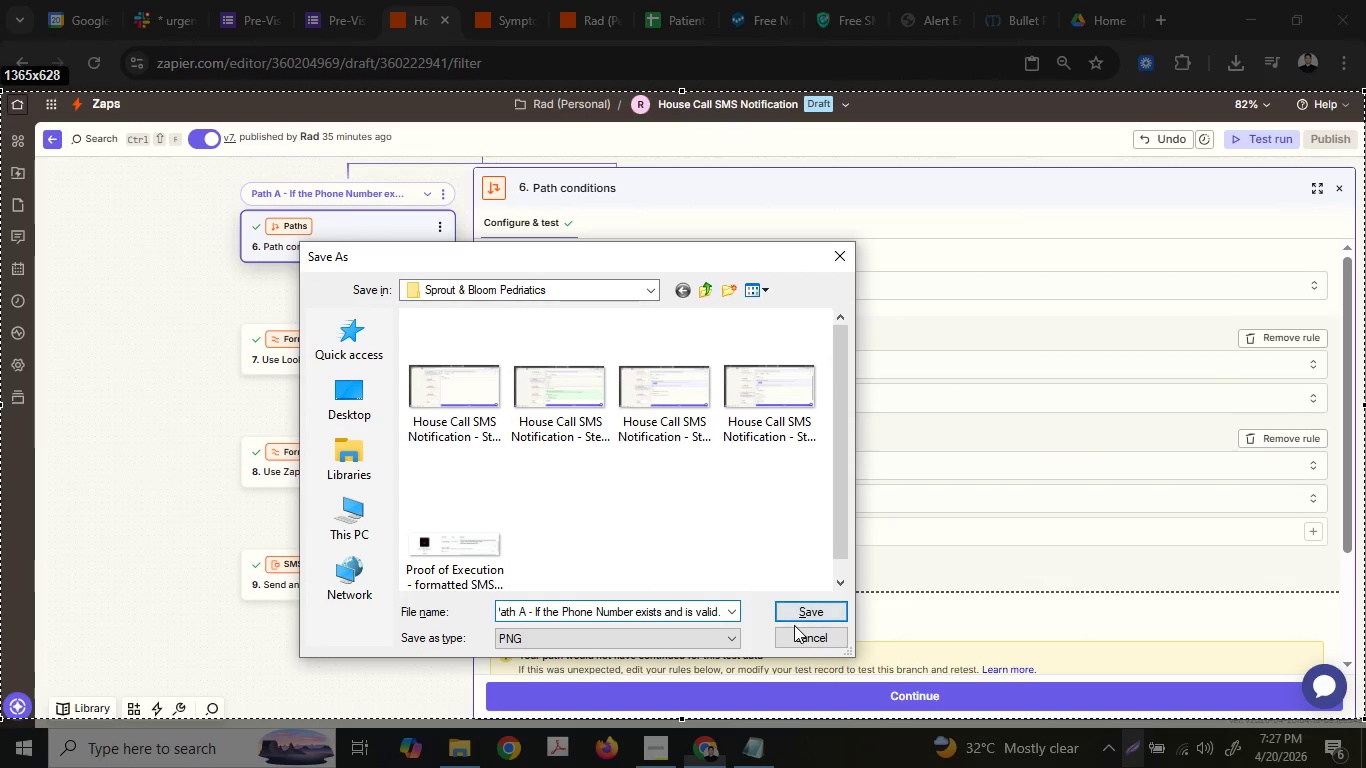 
left_click([794, 620])
 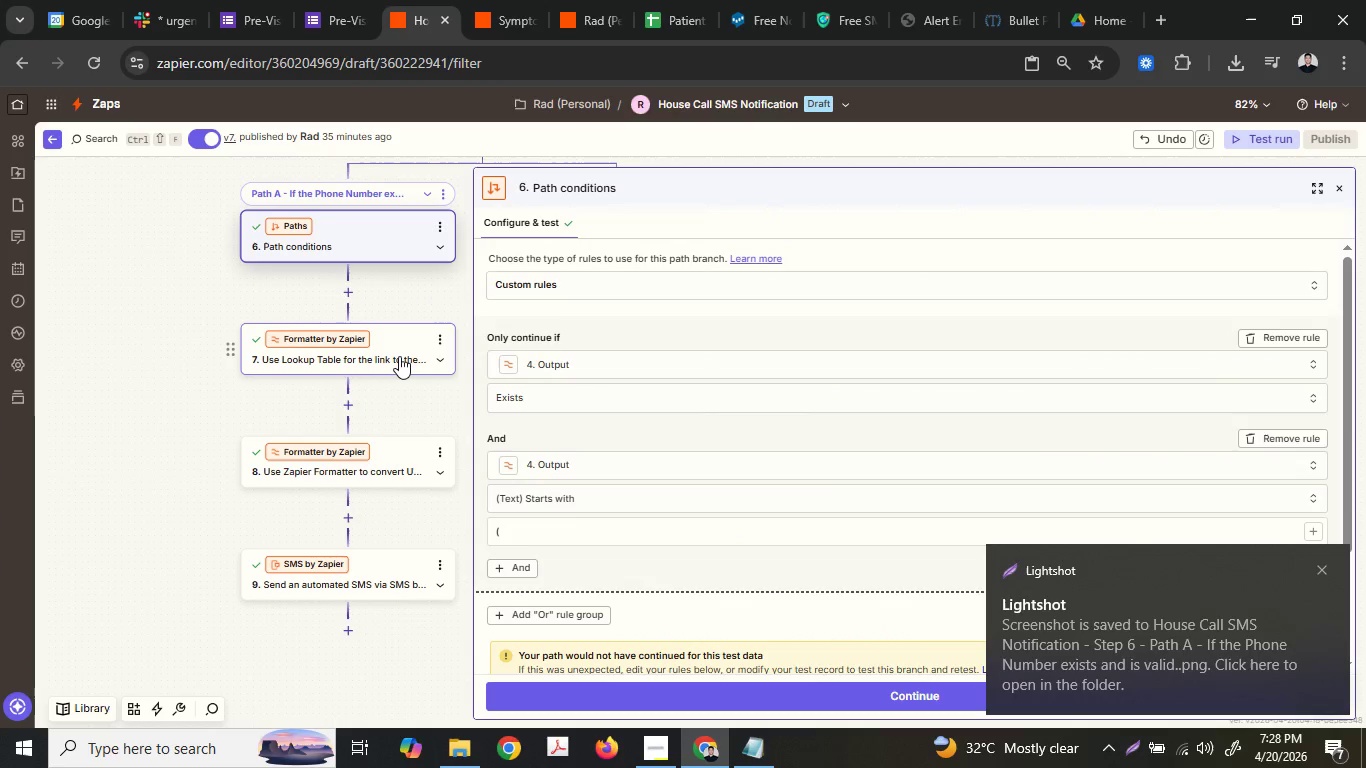 
left_click([399, 356])
 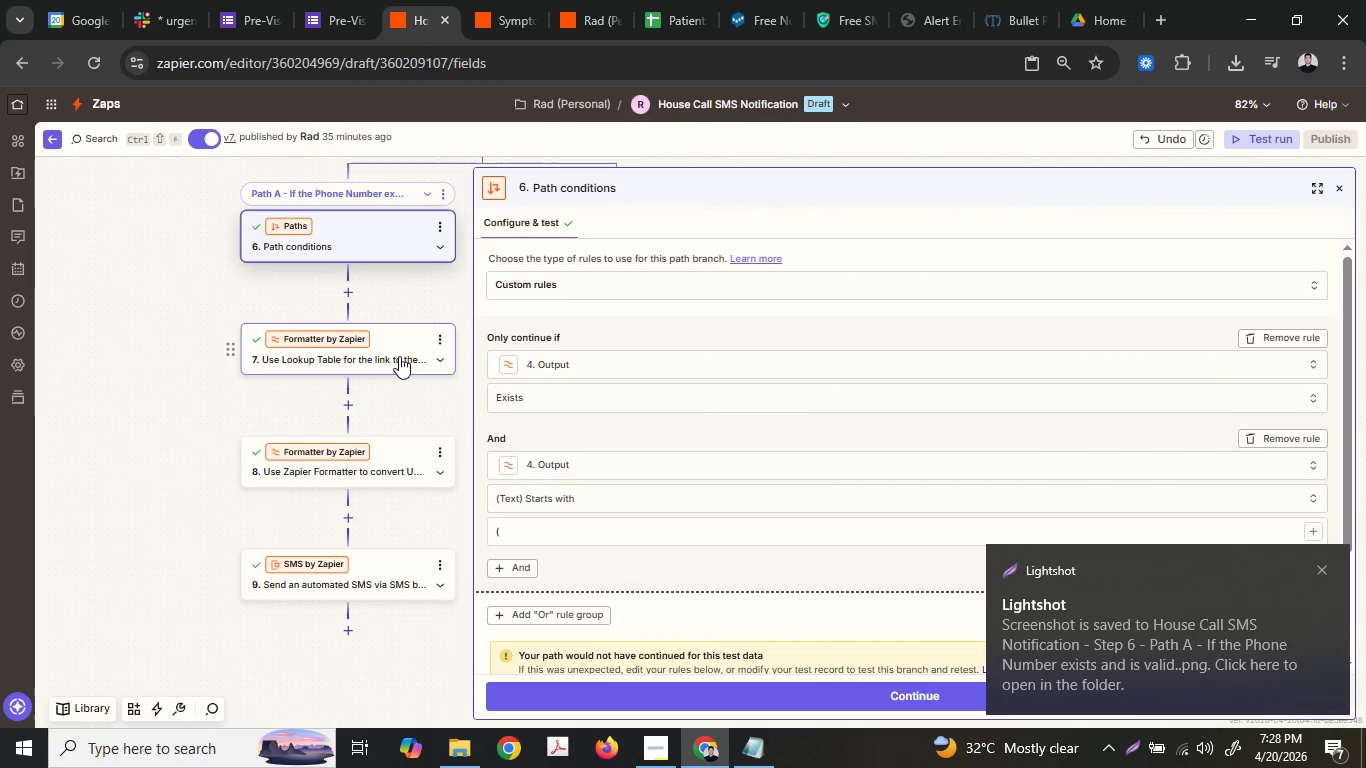 
mouse_move([416, 342])
 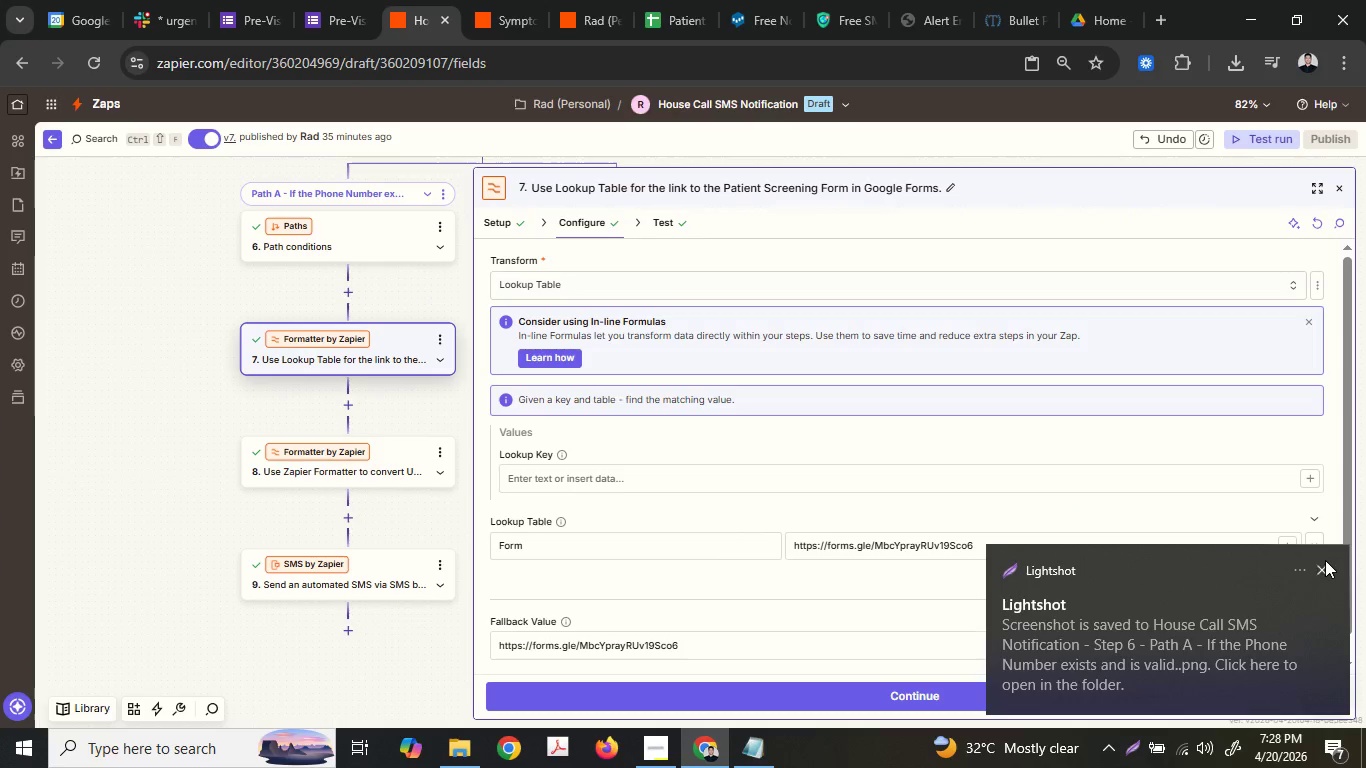 
left_click([1324, 563])
 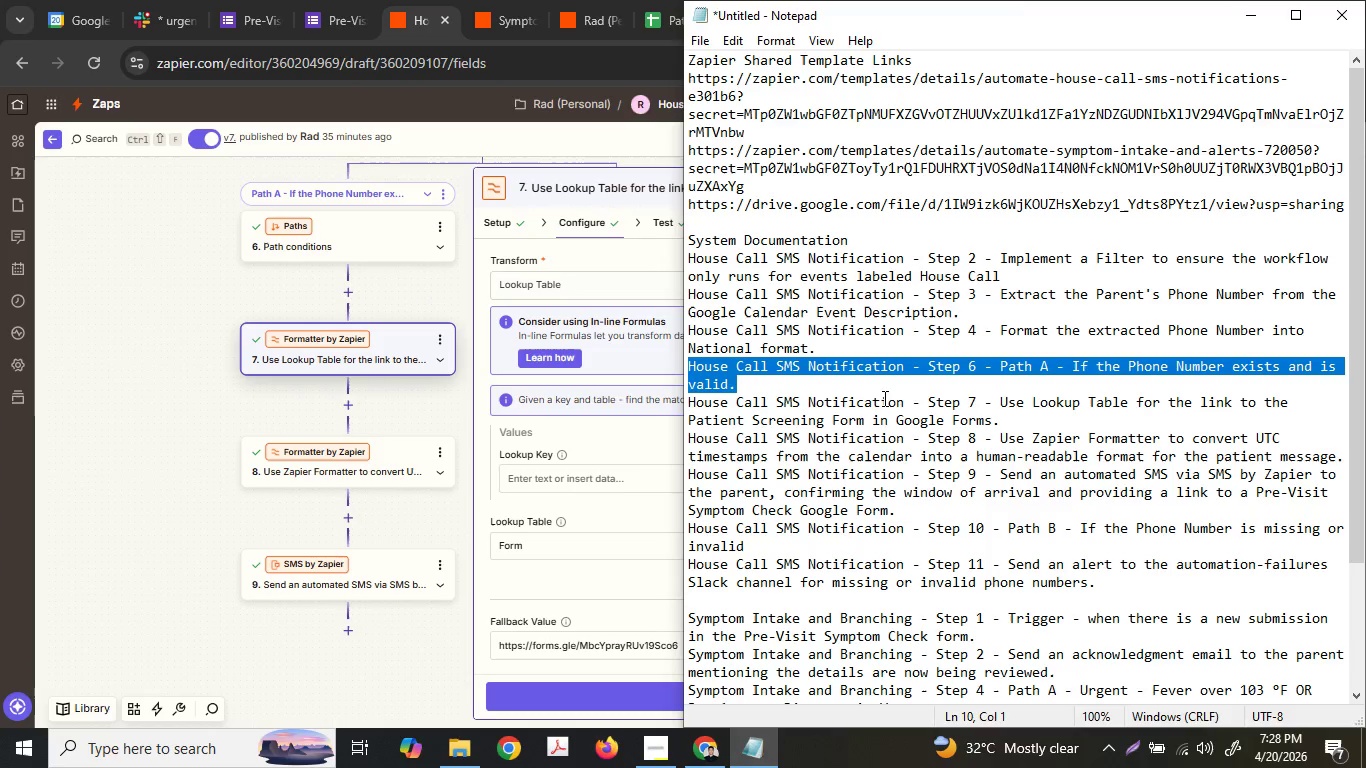 
left_click_drag(start_coordinate=[1021, 415], to_coordinate=[673, 396])
 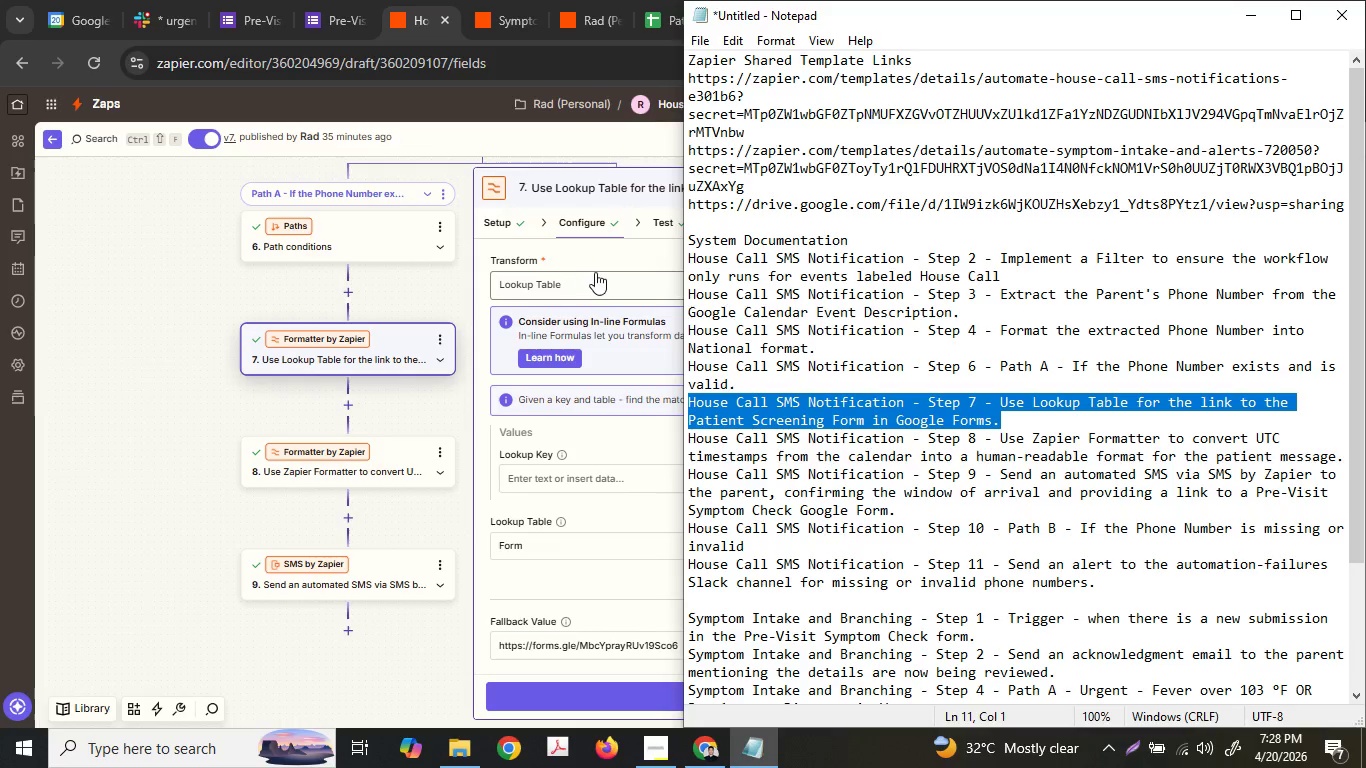 
key(Control+ControlLeft)
 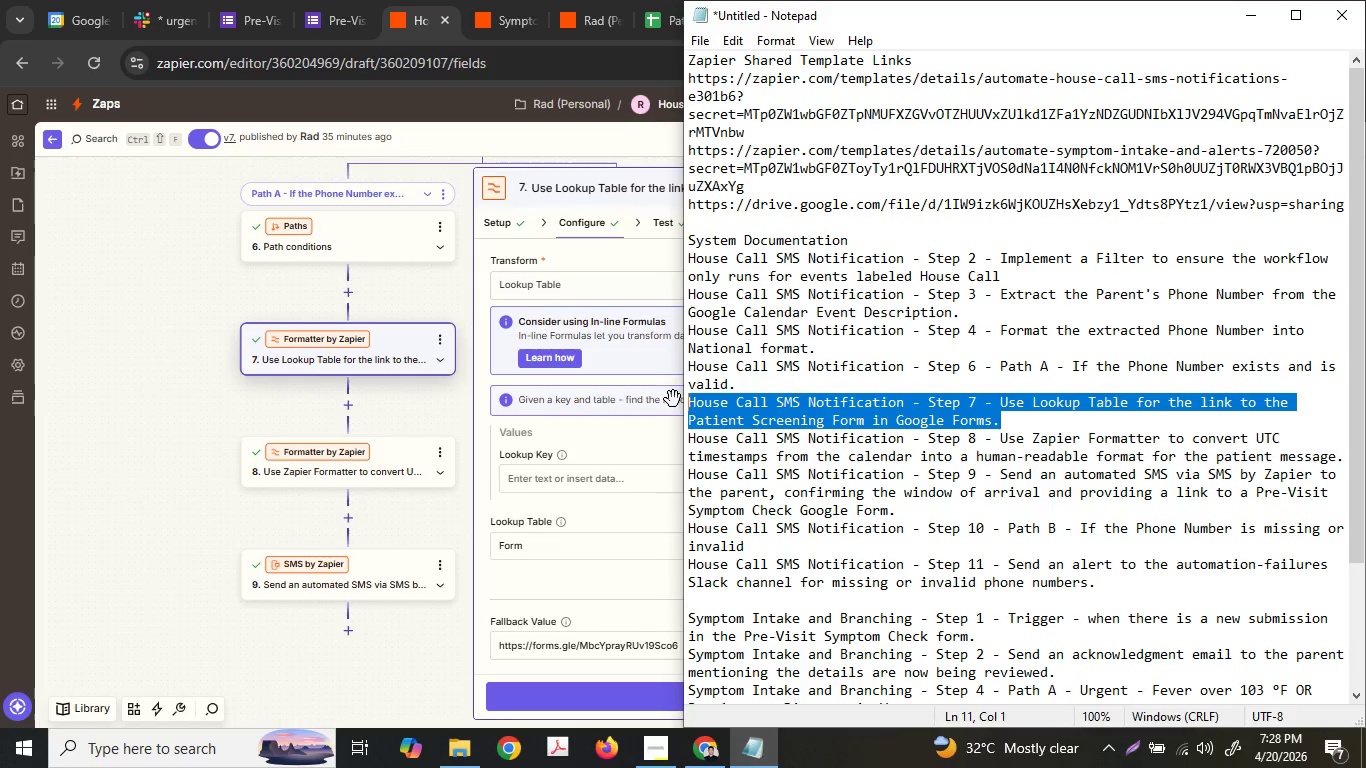 
key(Control+C)
 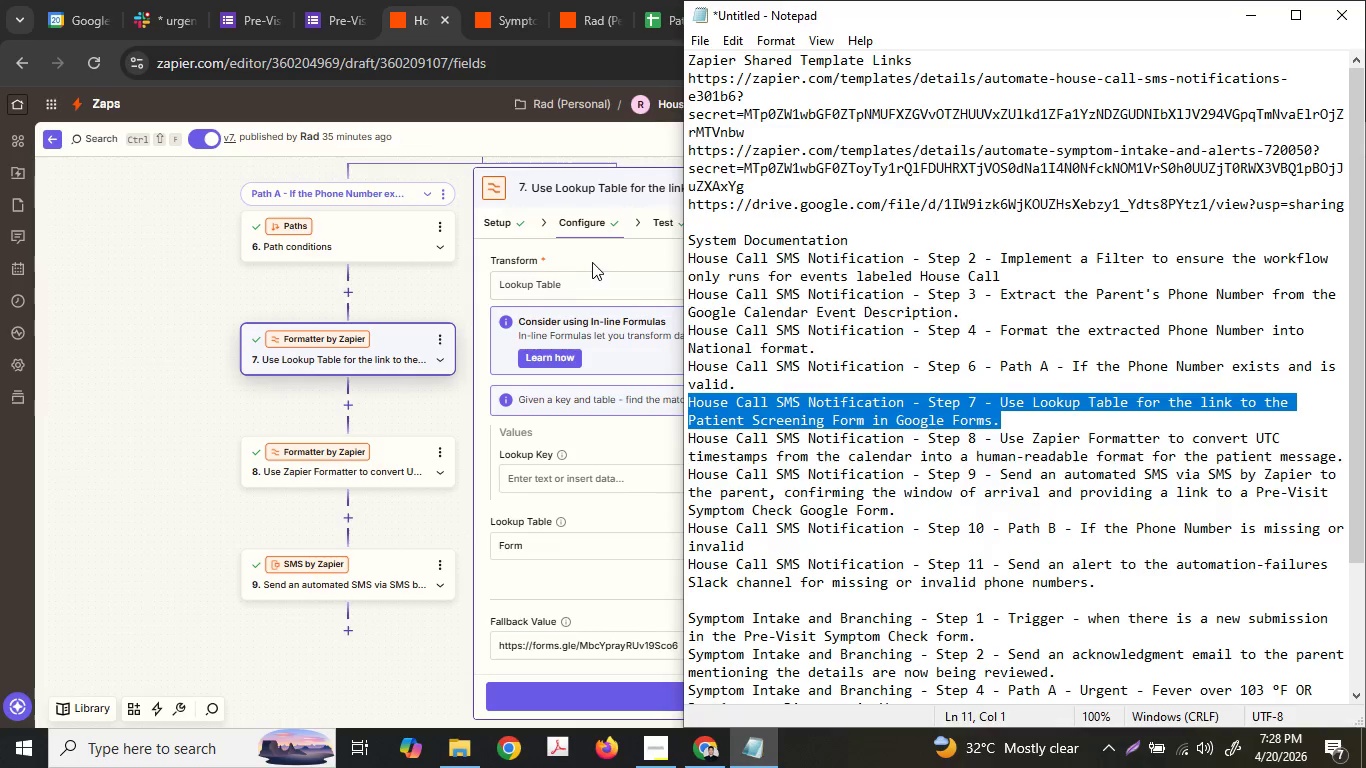 
left_click([591, 258])
 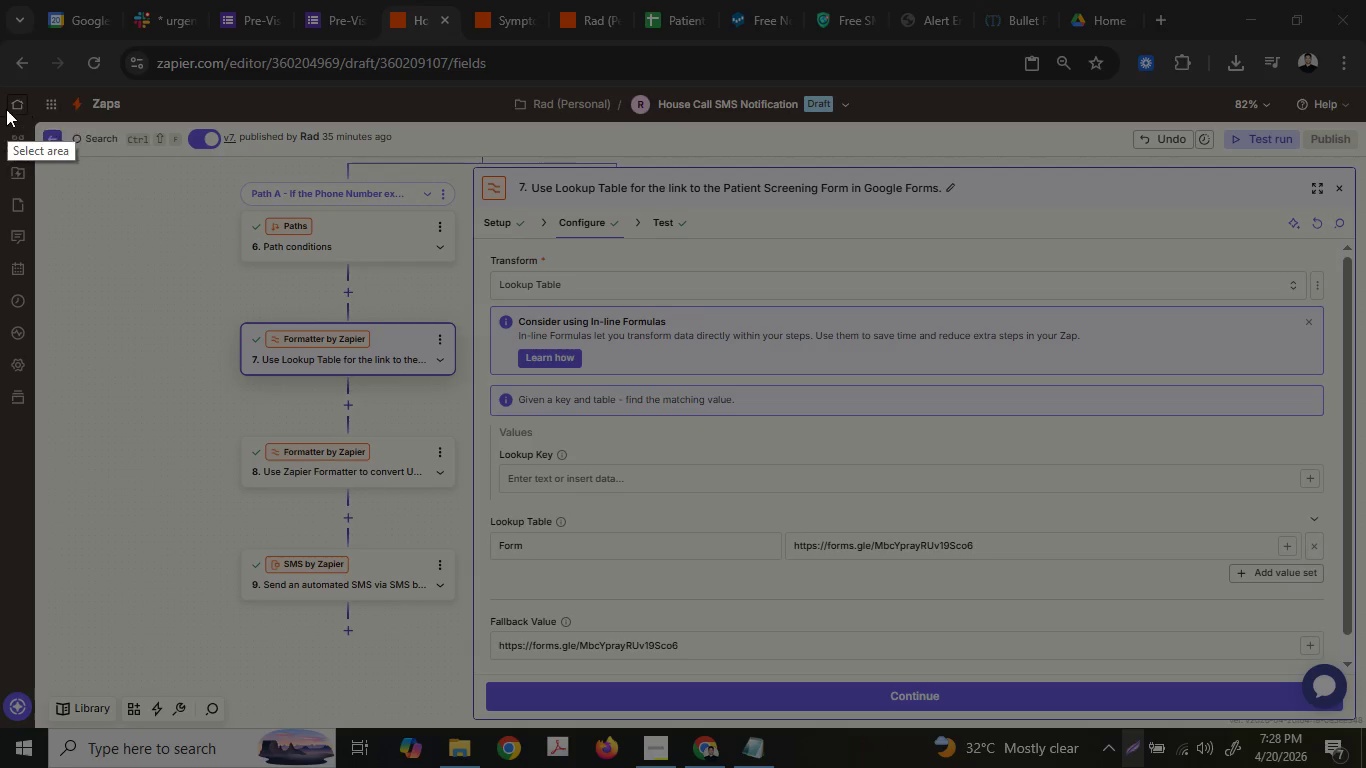 
left_click_drag(start_coordinate=[0, 85], to_coordinate=[1365, 716])
 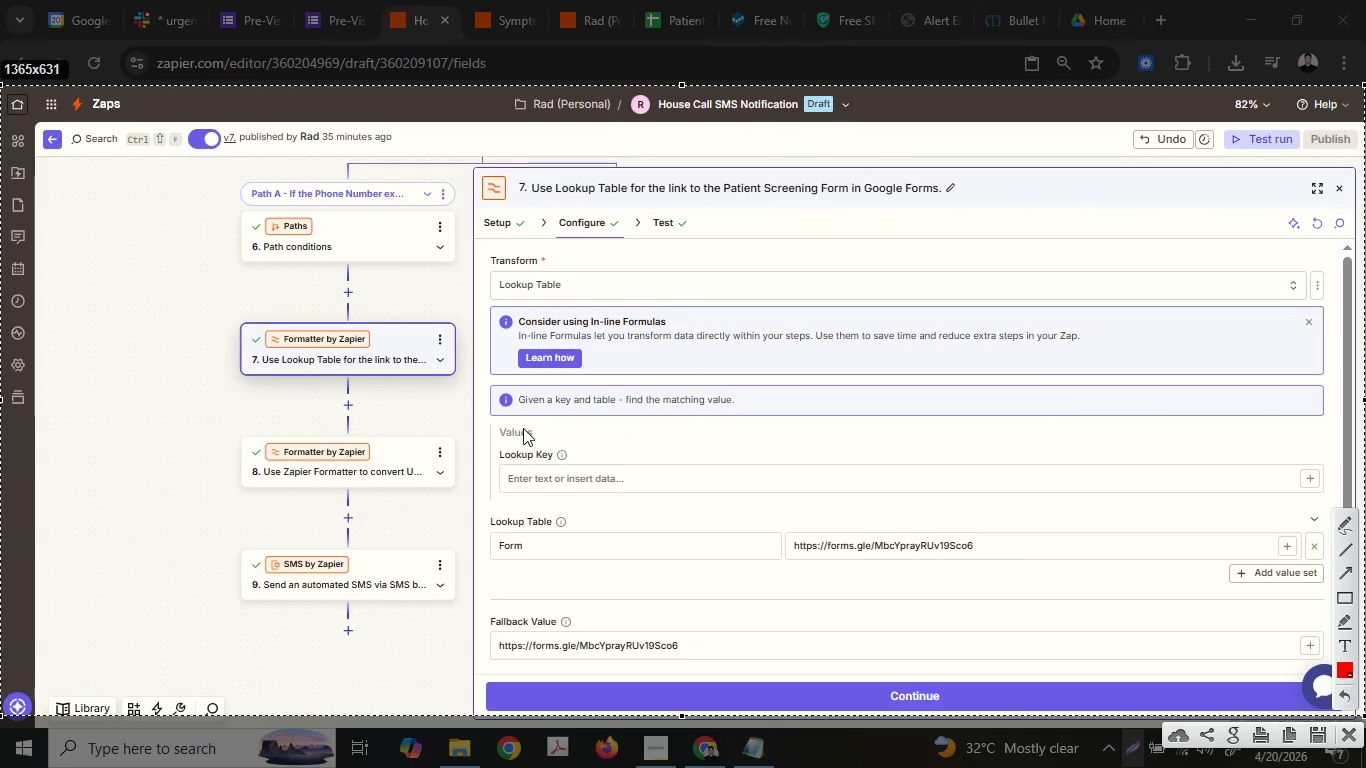 
right_click([523, 428])
 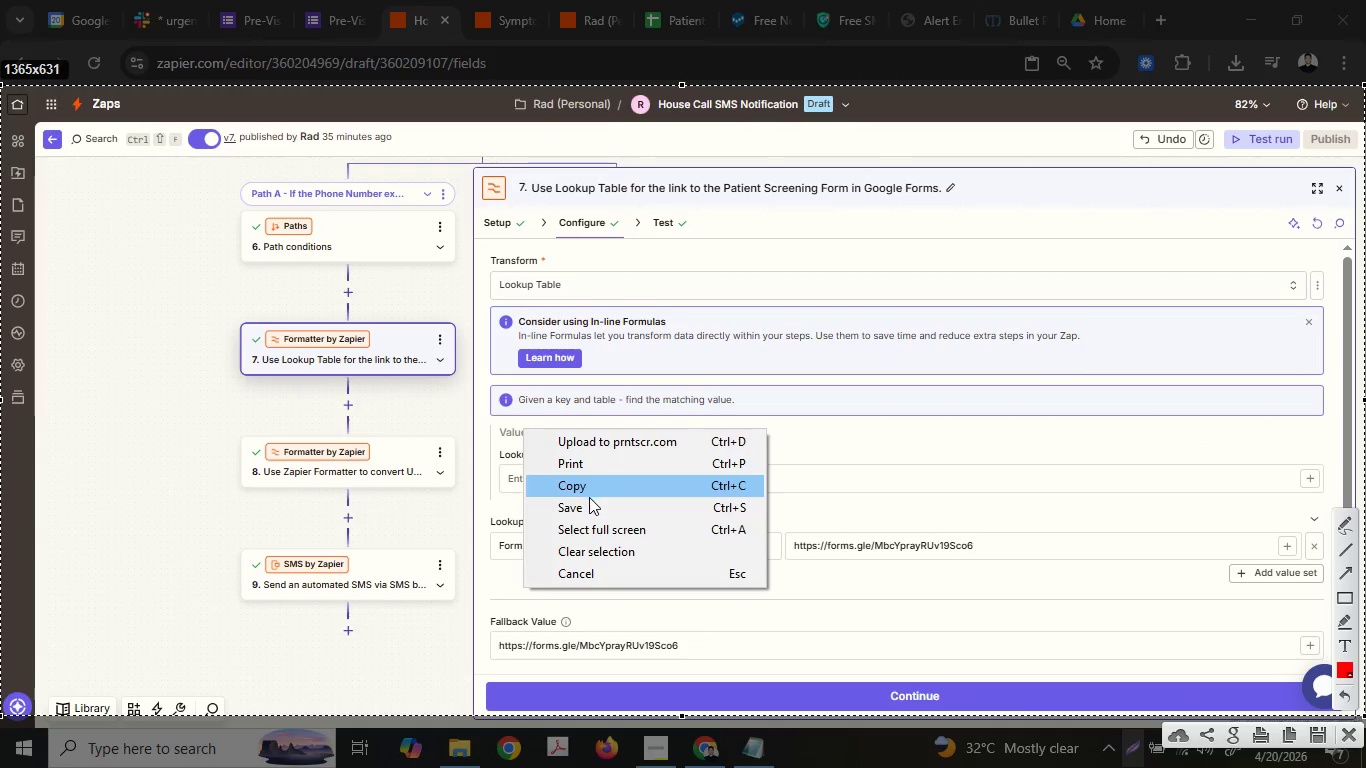 
left_click([590, 497])
 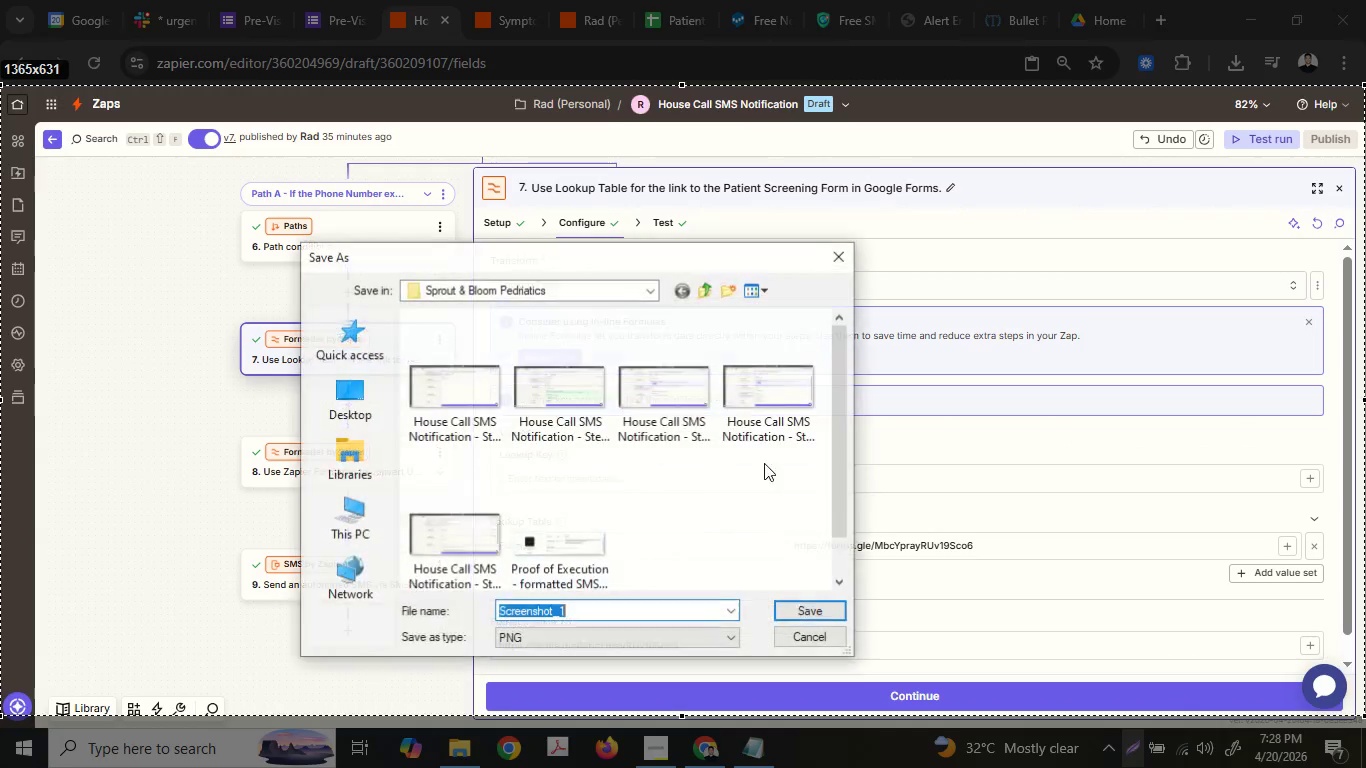 
key(Control+V)
 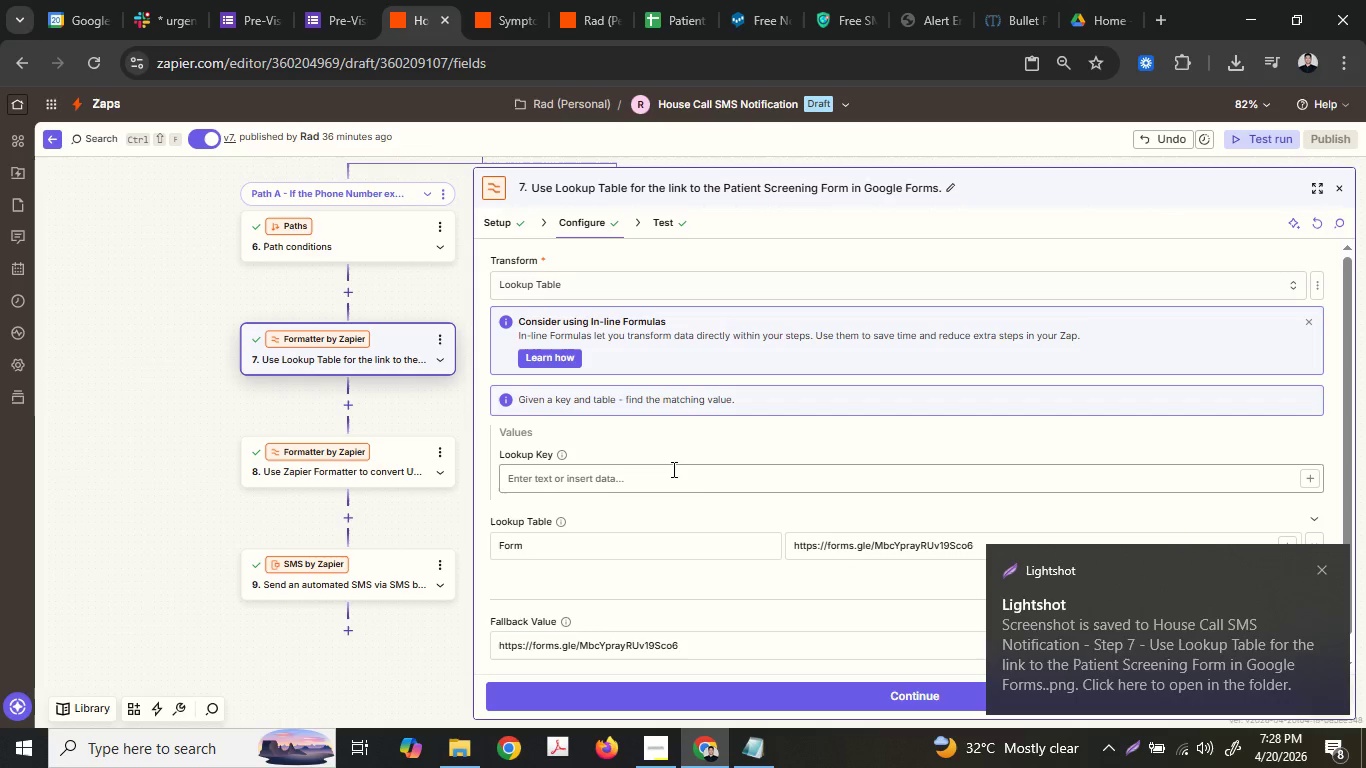 
left_click([293, 473])
 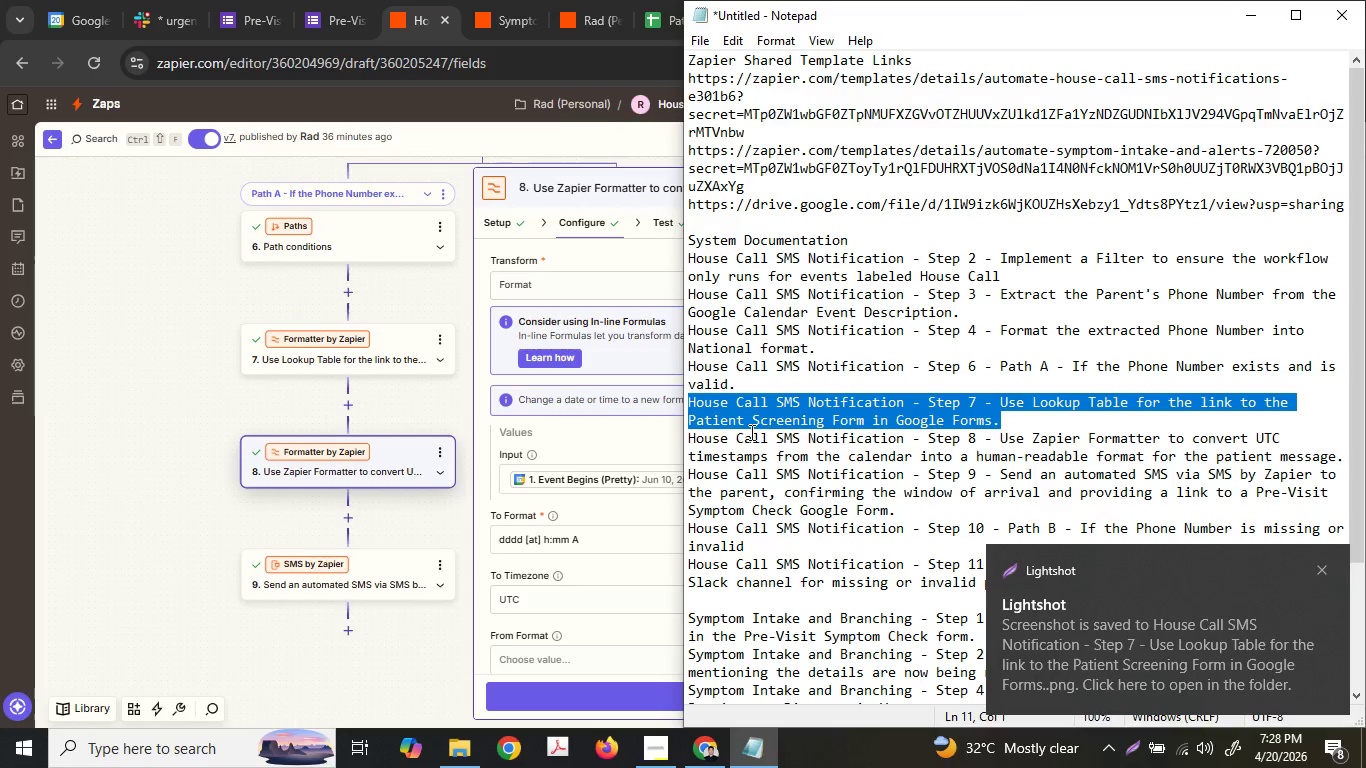 
left_click_drag(start_coordinate=[691, 439], to_coordinate=[1361, 452])
 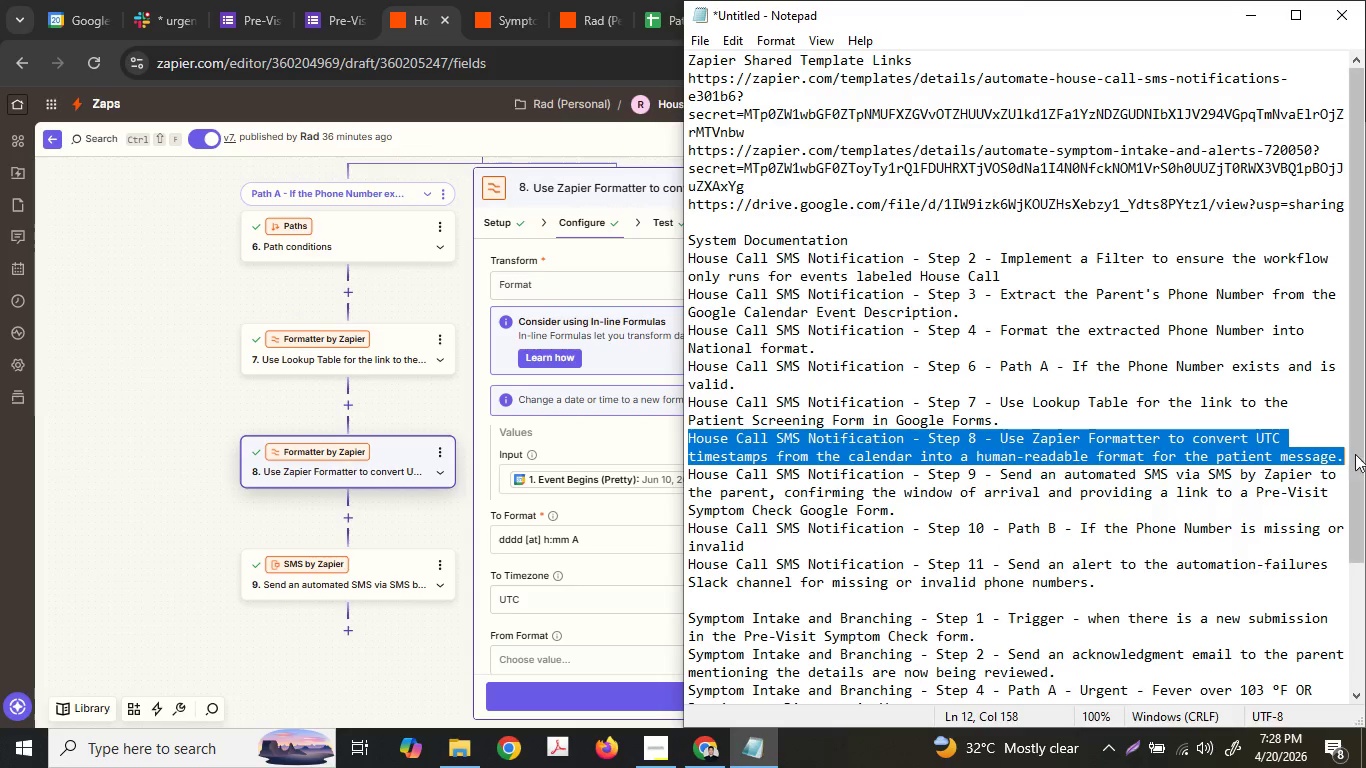 
key(Control+ControlLeft)
 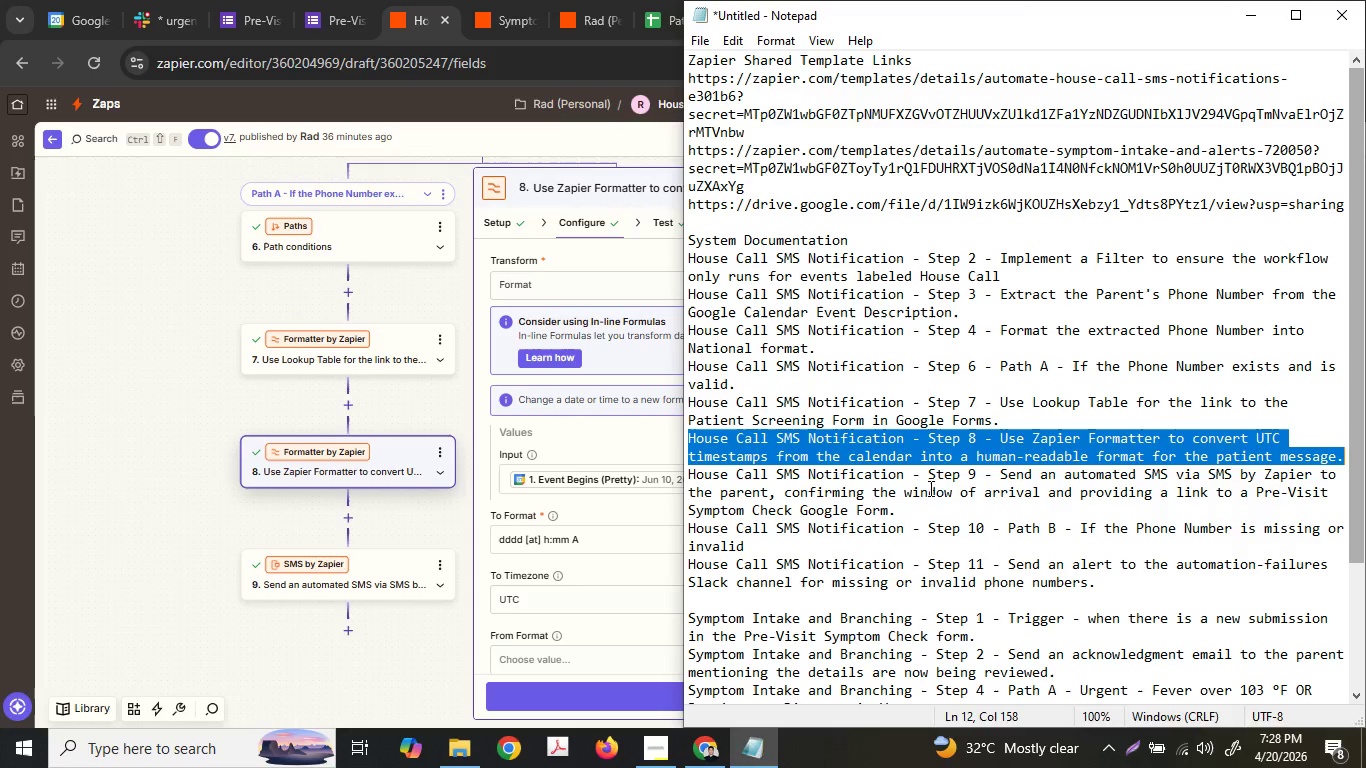 
key(Control+C)
 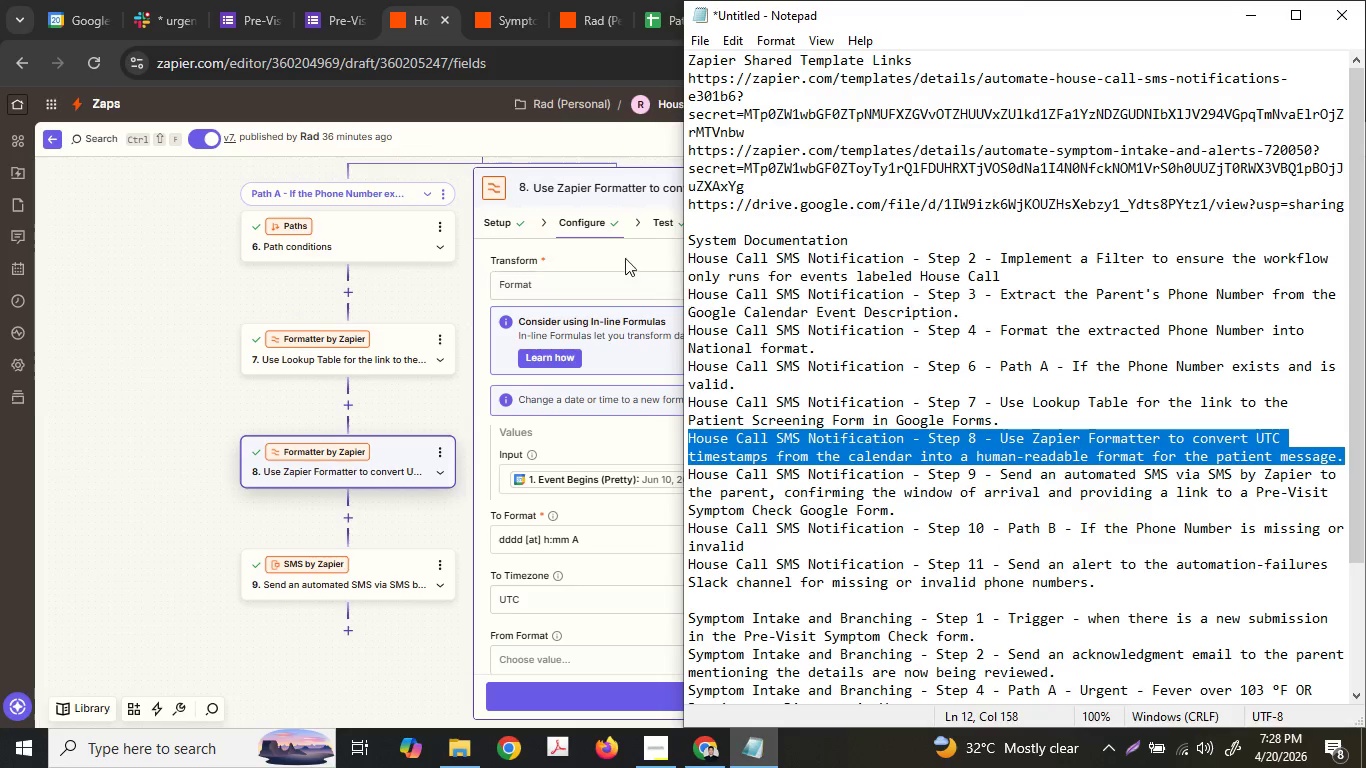 
left_click([625, 252])
 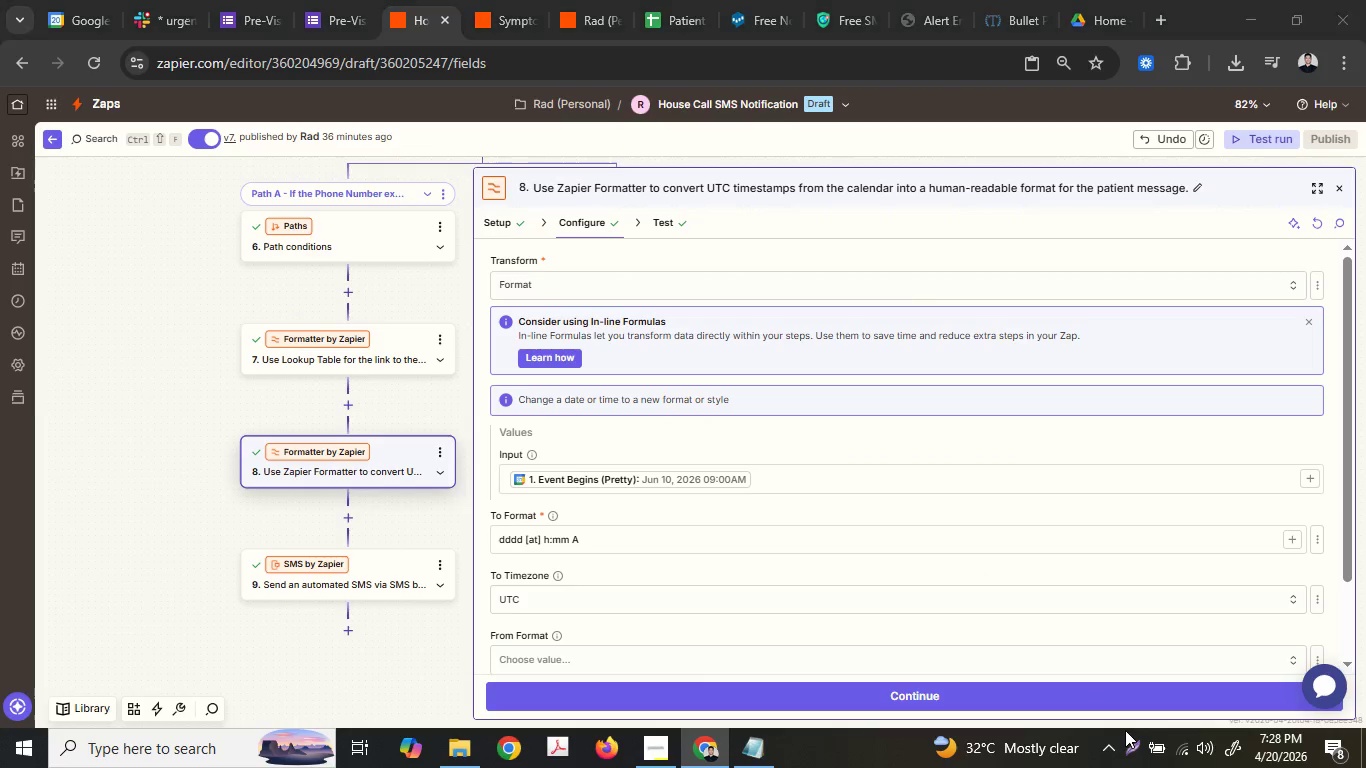 
double_click([1126, 739])
 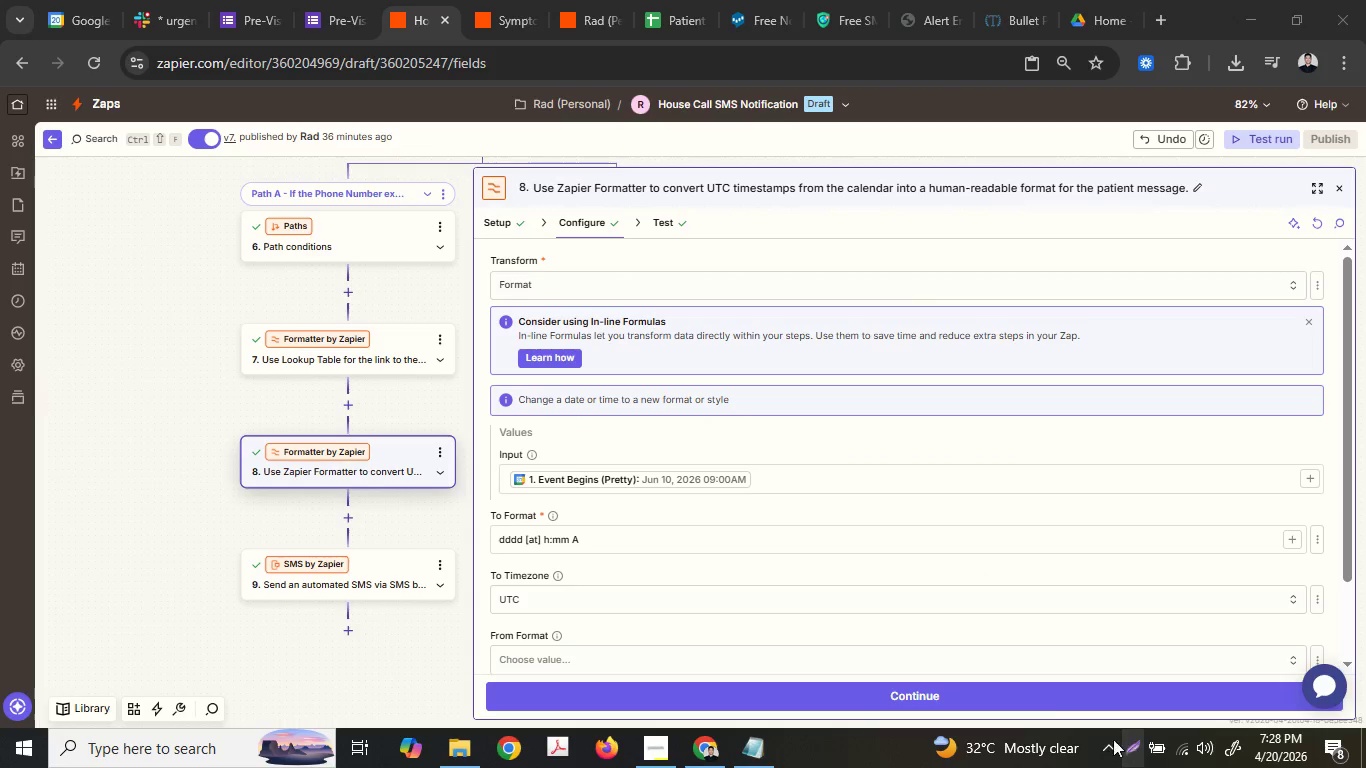 
mouse_move([1089, 728])
 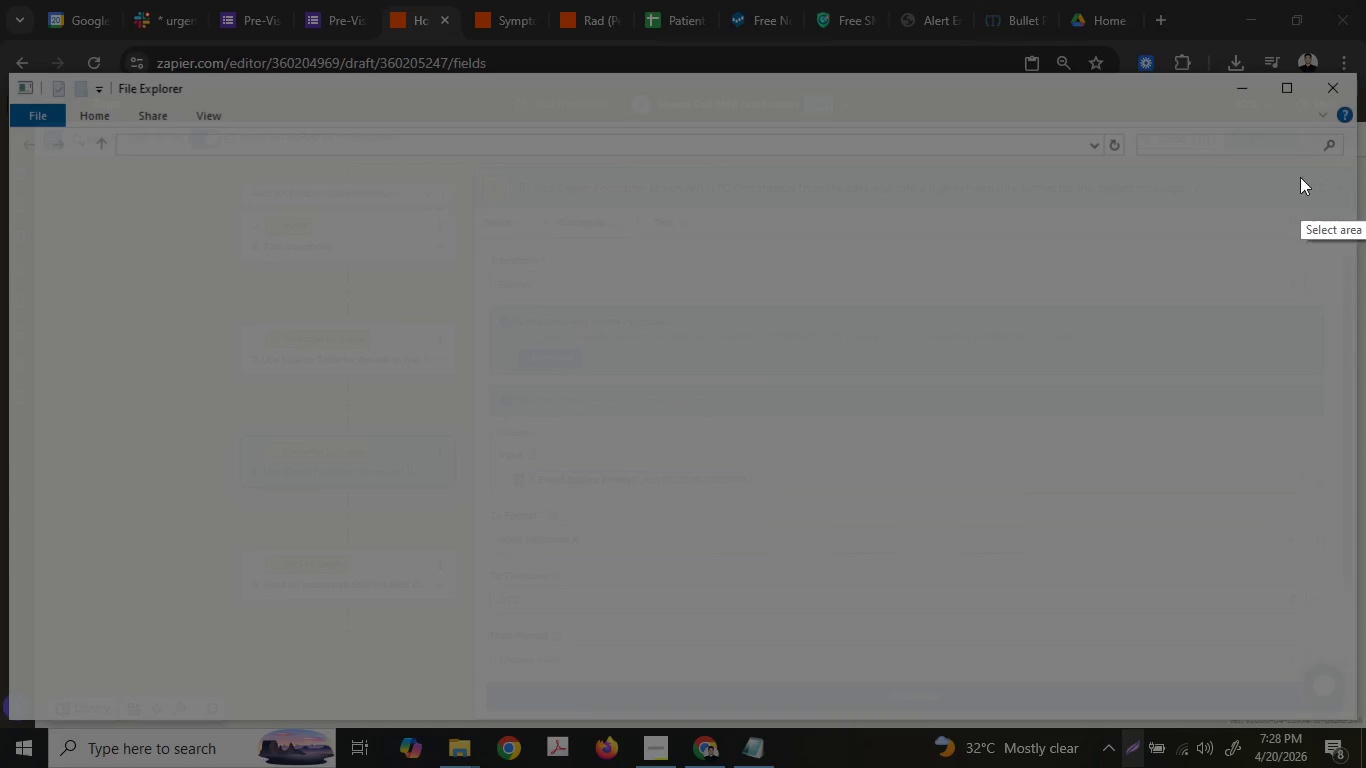 
key(Escape)
 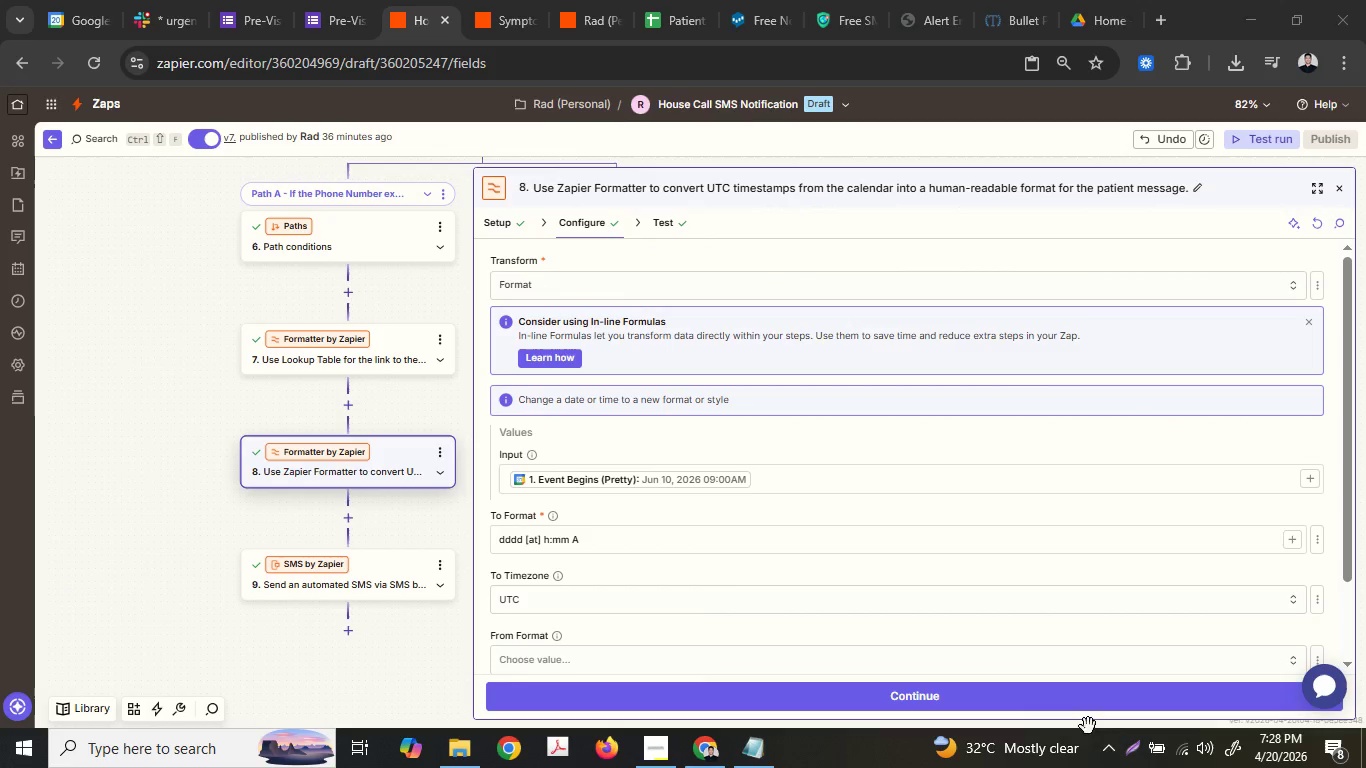 
left_click([1130, 743])
 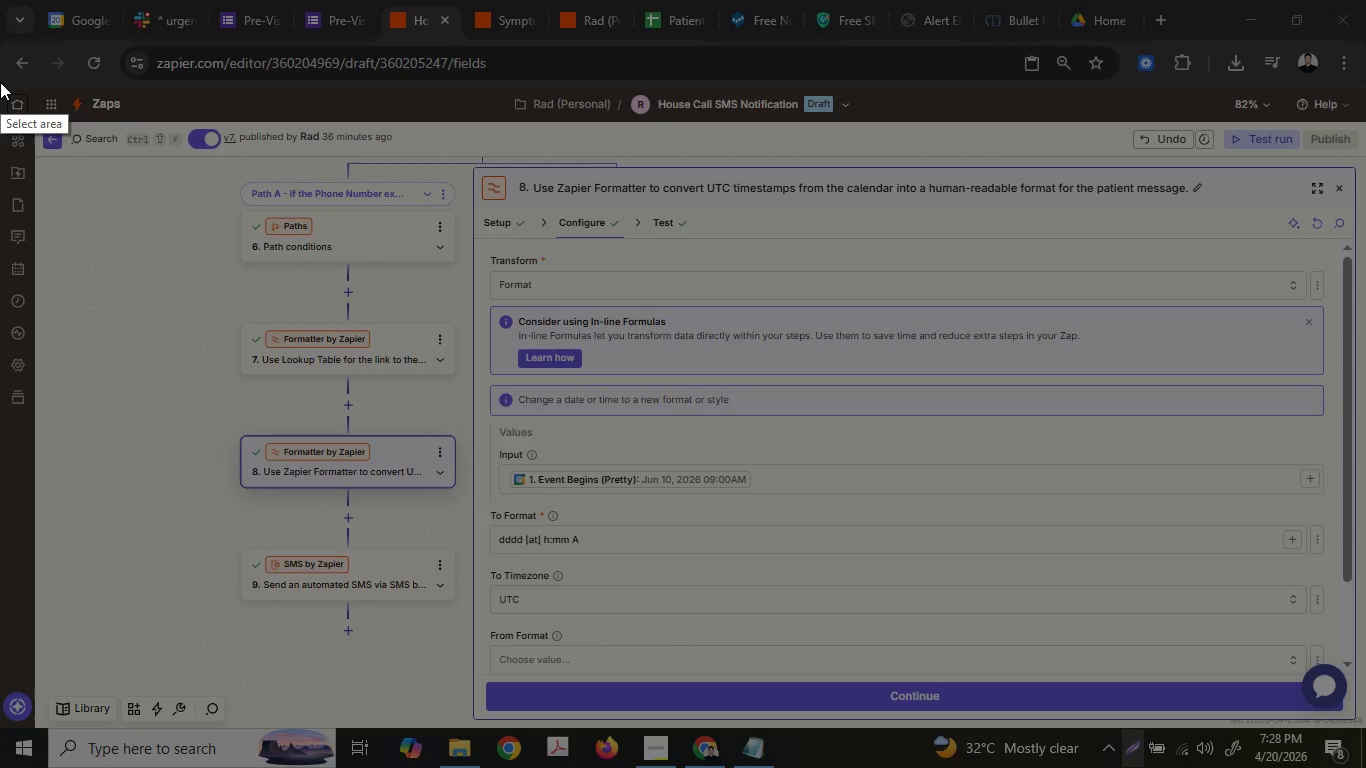 
left_click_drag(start_coordinate=[2, 87], to_coordinate=[1365, 721])
 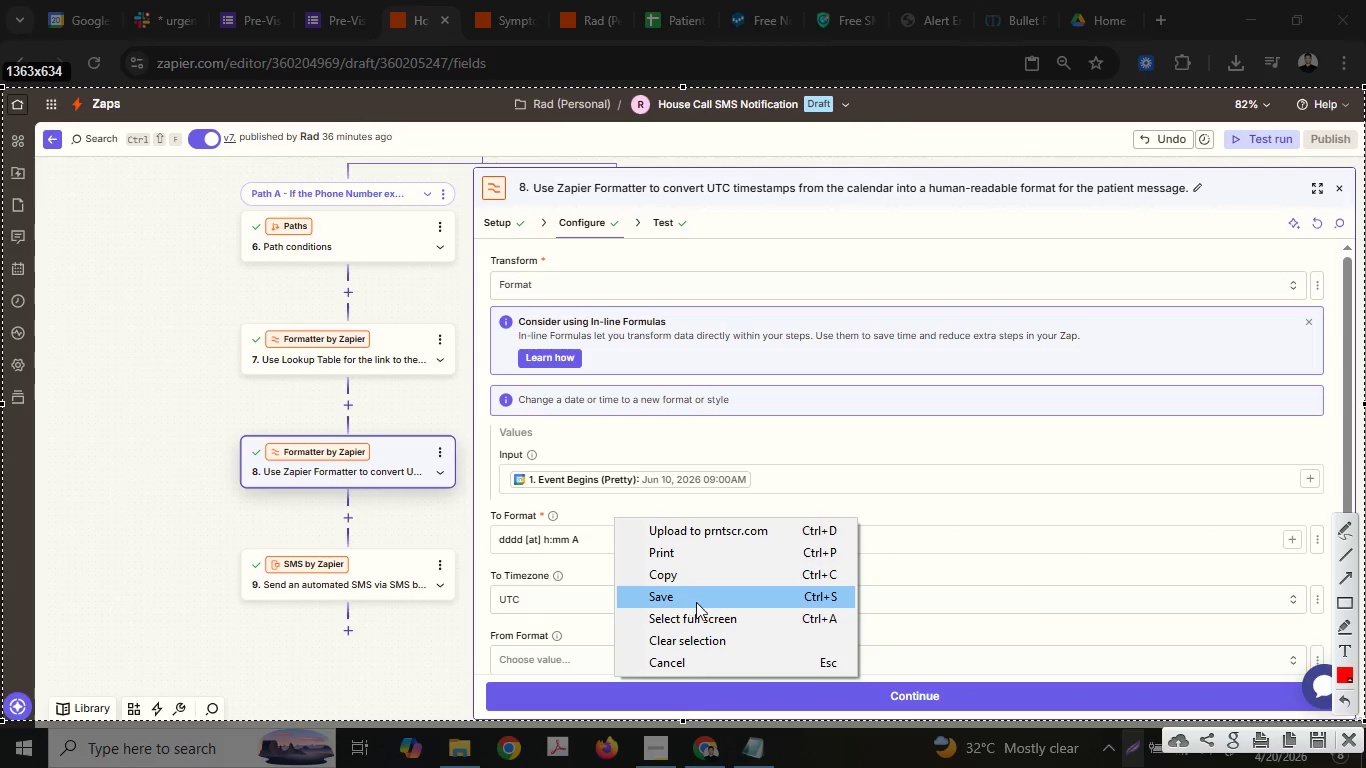 
left_click([698, 606])
 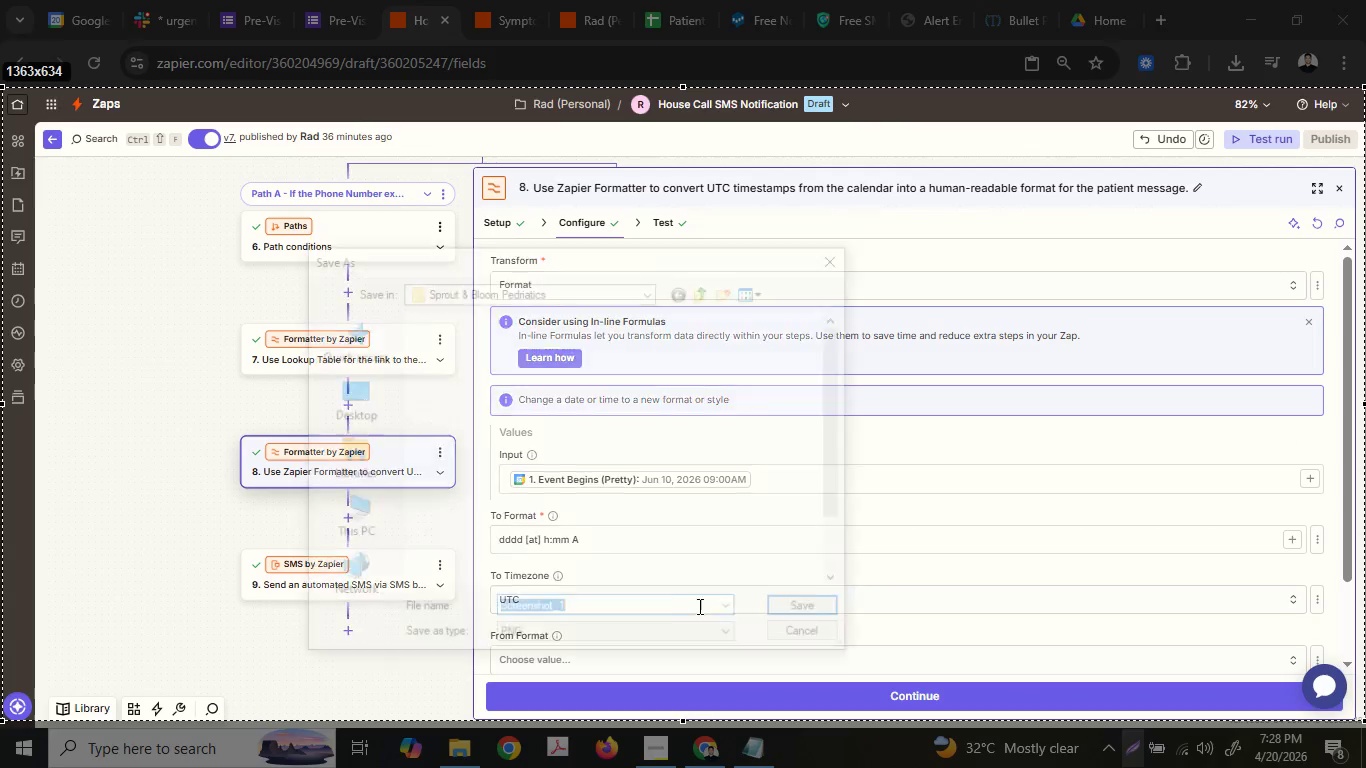 
key(Control+V)
 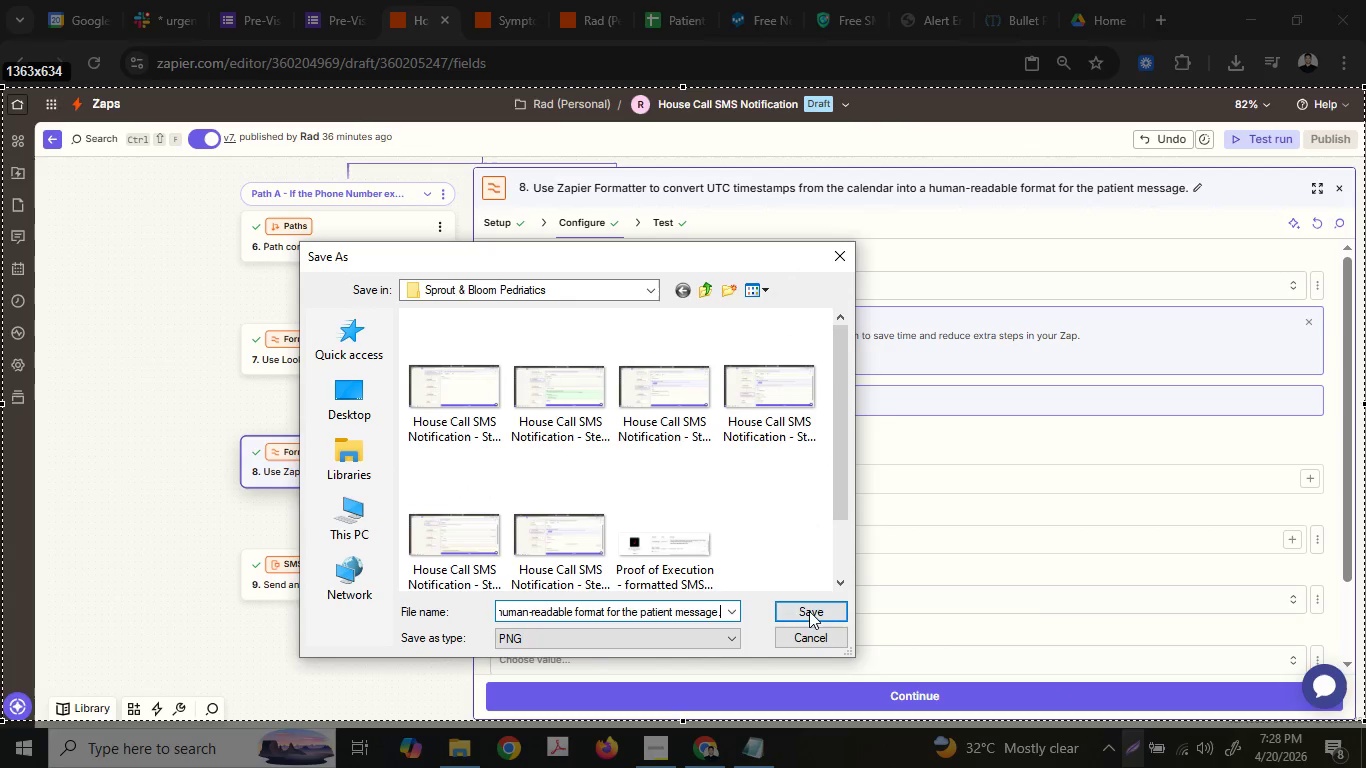 
left_click([812, 611])
 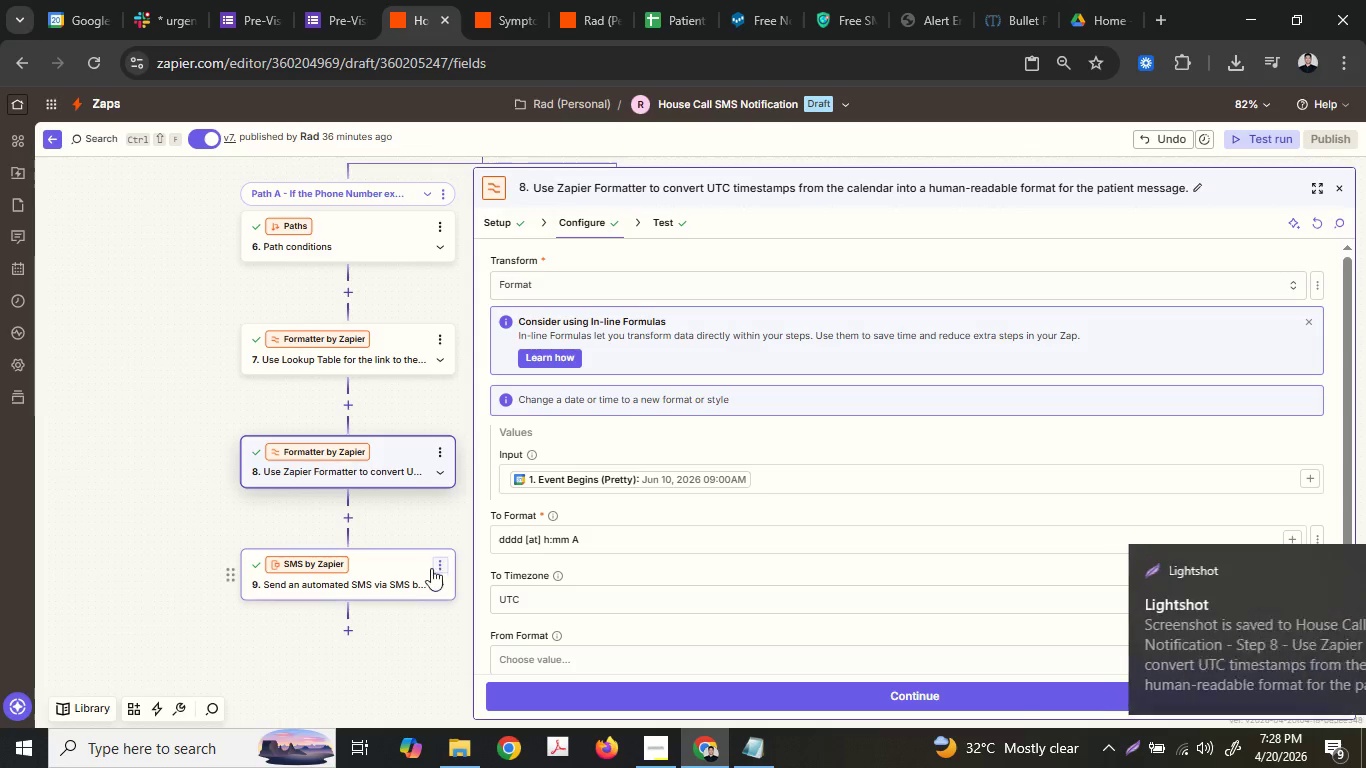 
left_click([417, 568])
 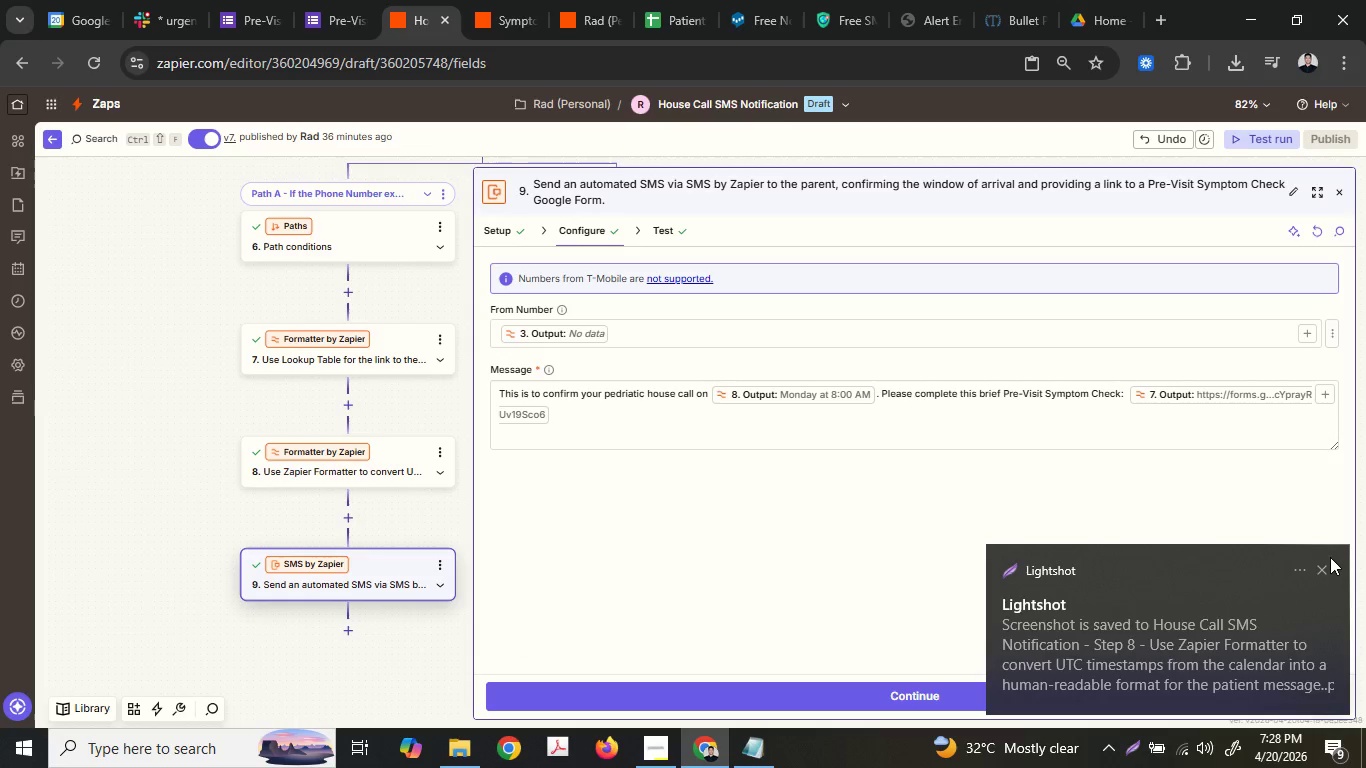 
left_click([1326, 564])
 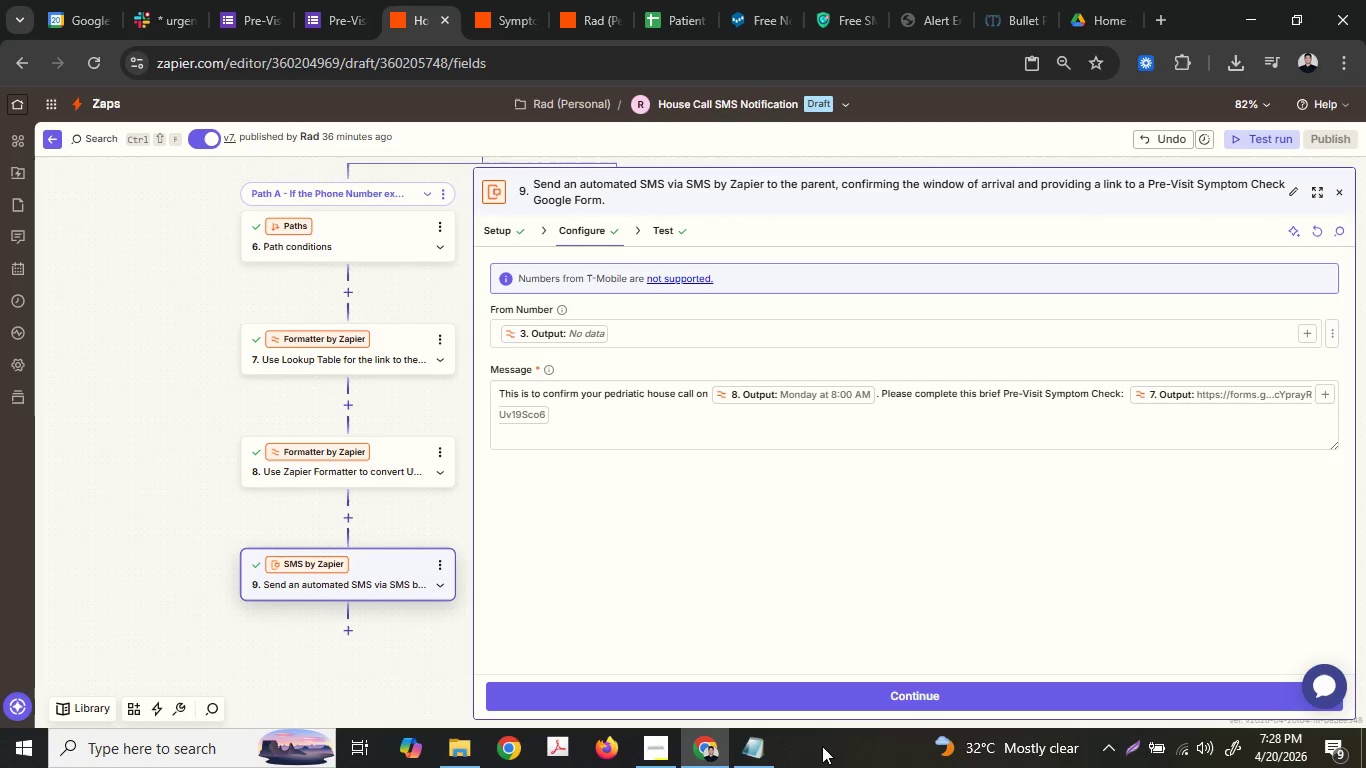 
left_click([762, 744])
 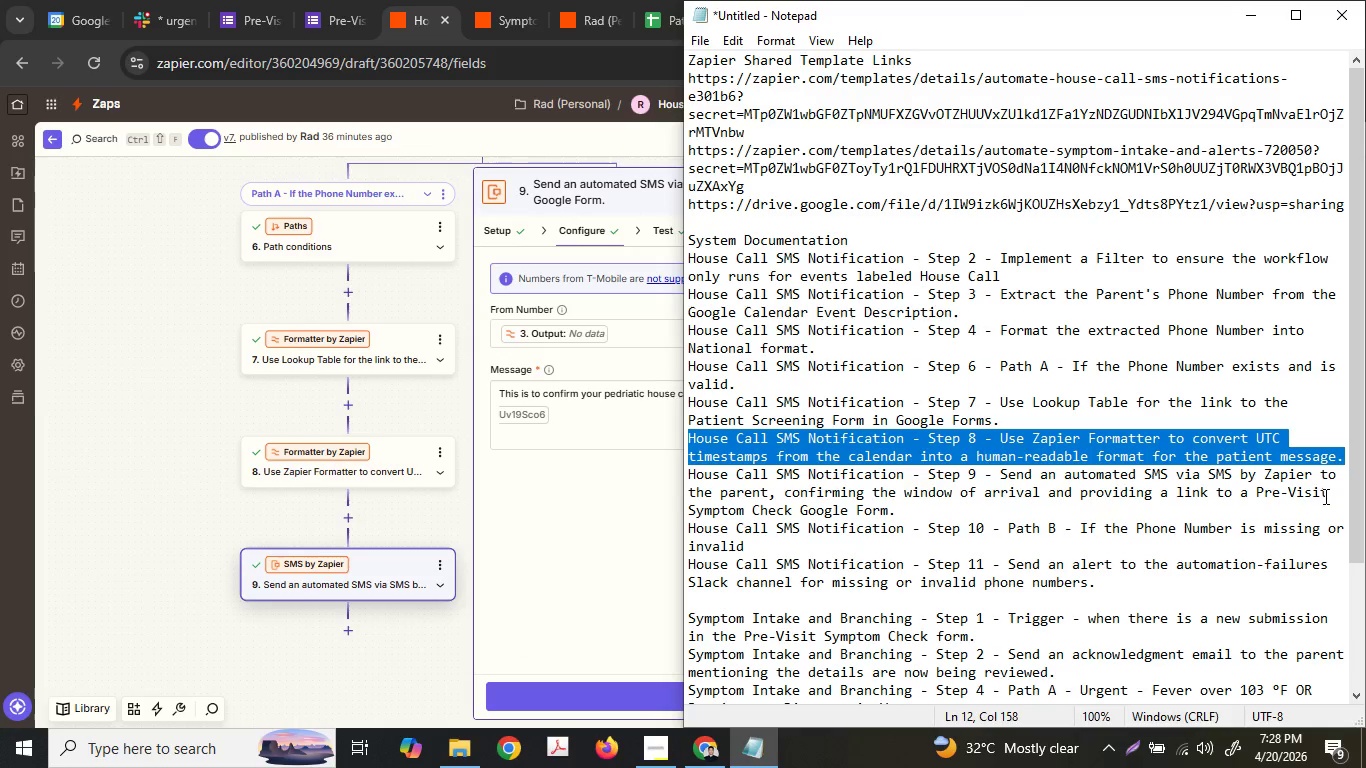 
left_click_drag(start_coordinate=[978, 515], to_coordinate=[574, 477])
 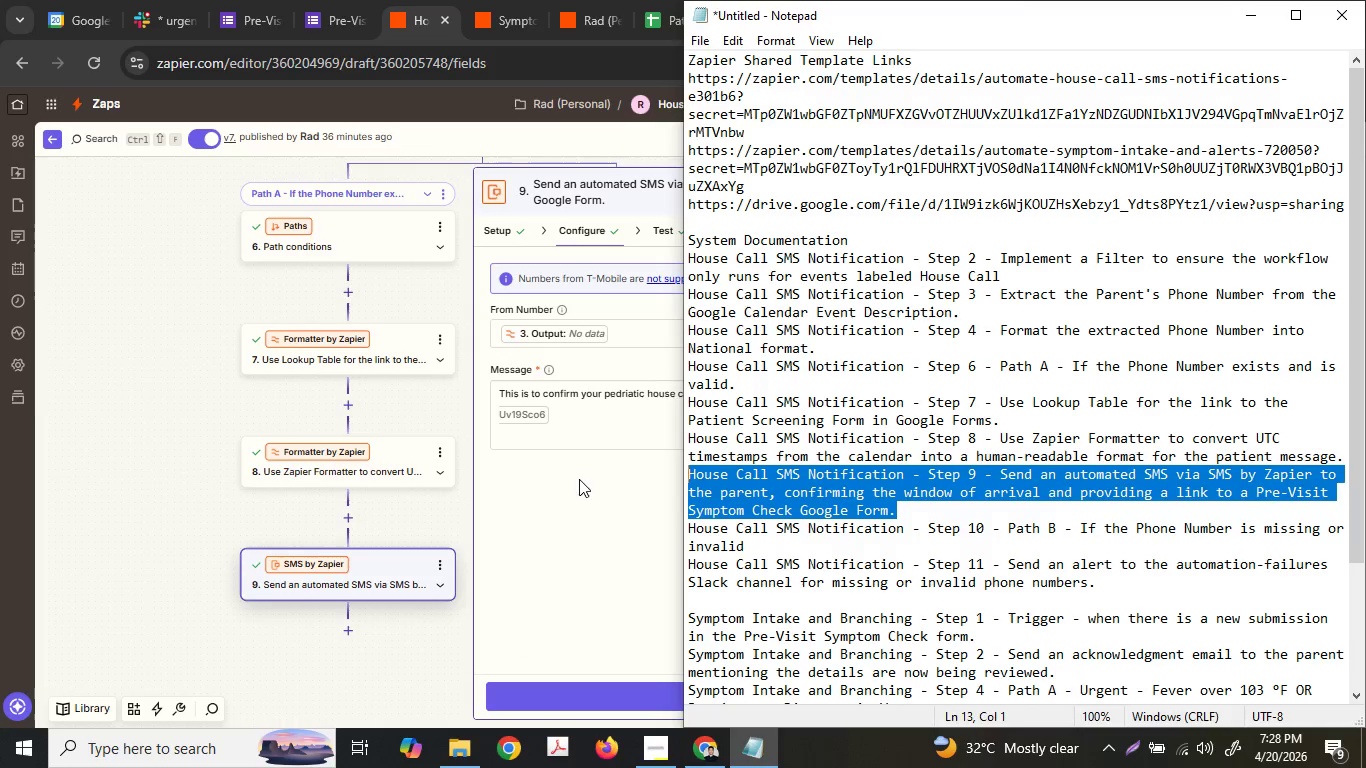 
key(Control+ControlLeft)
 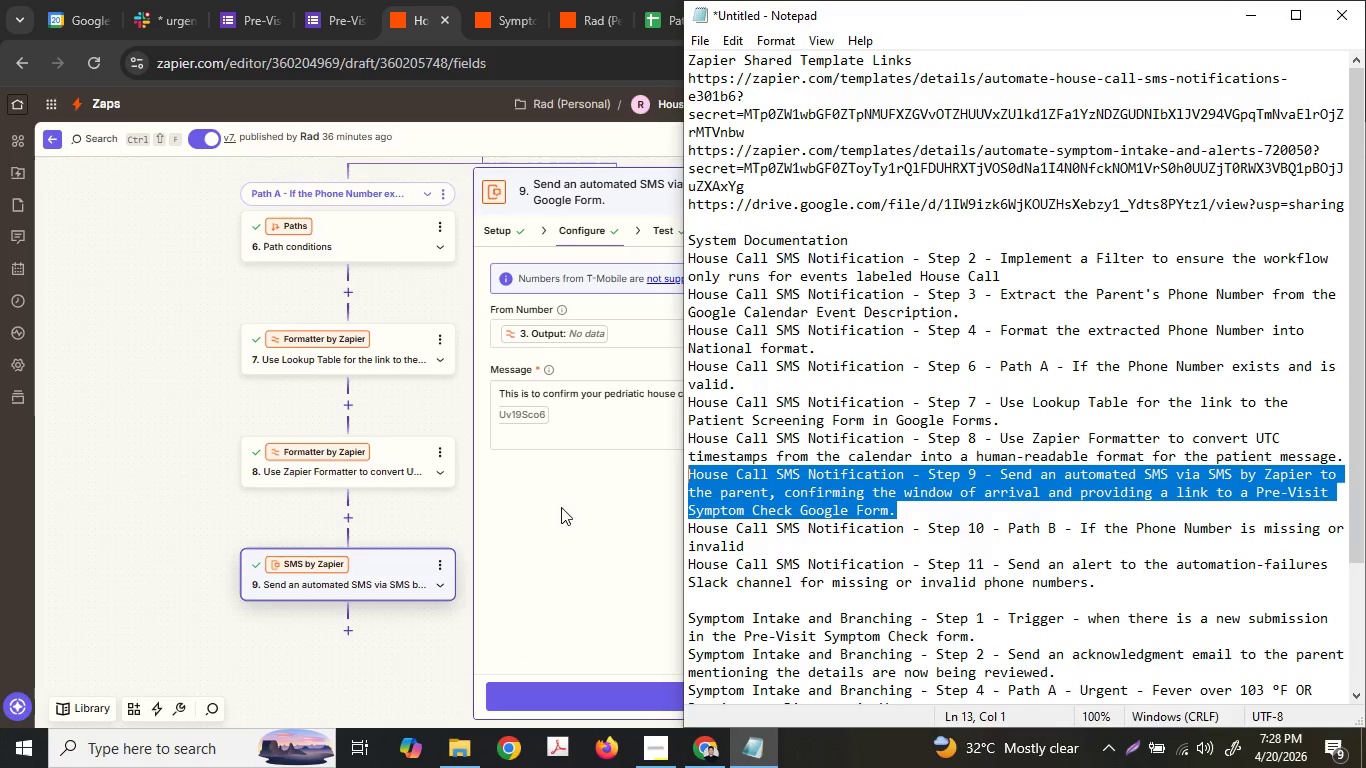 
key(Control+C)
 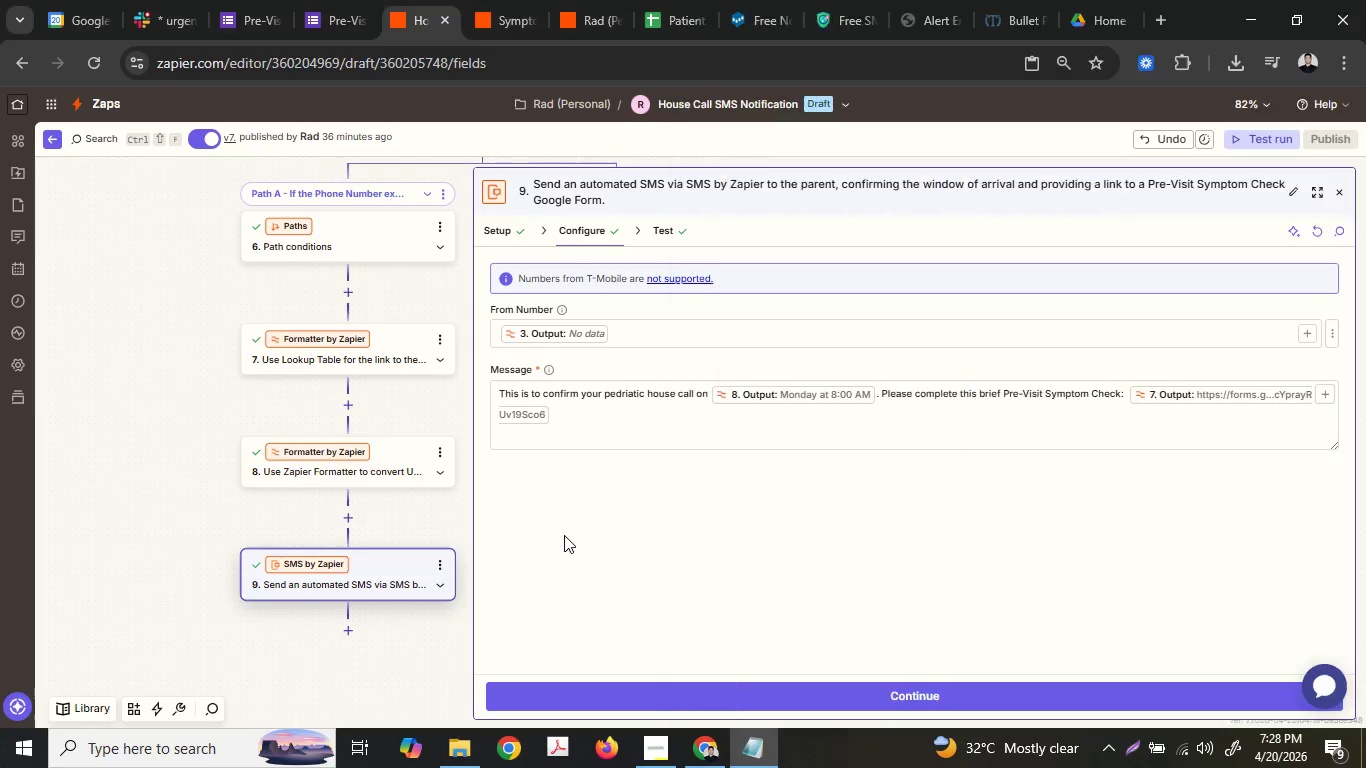 
left_click([564, 535])
 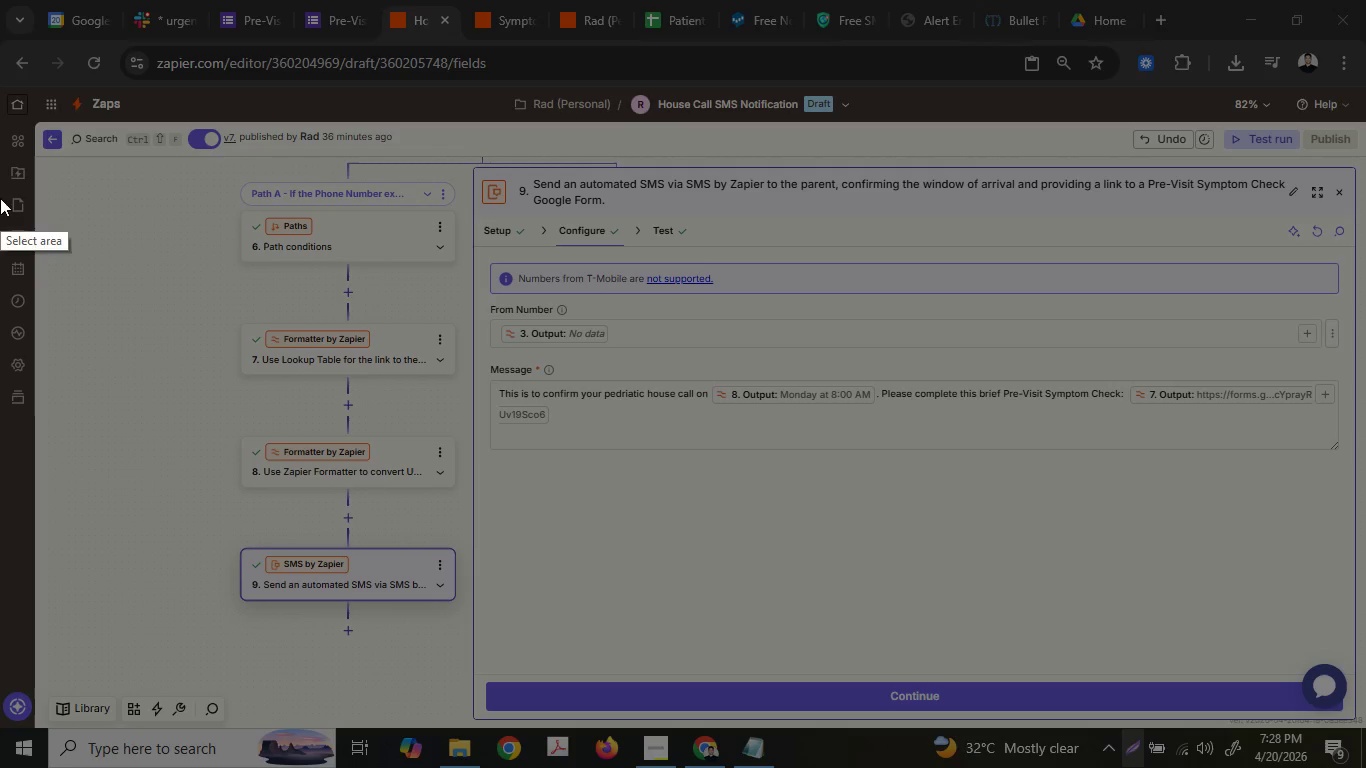 
left_click_drag(start_coordinate=[0, 92], to_coordinate=[1365, 724])
 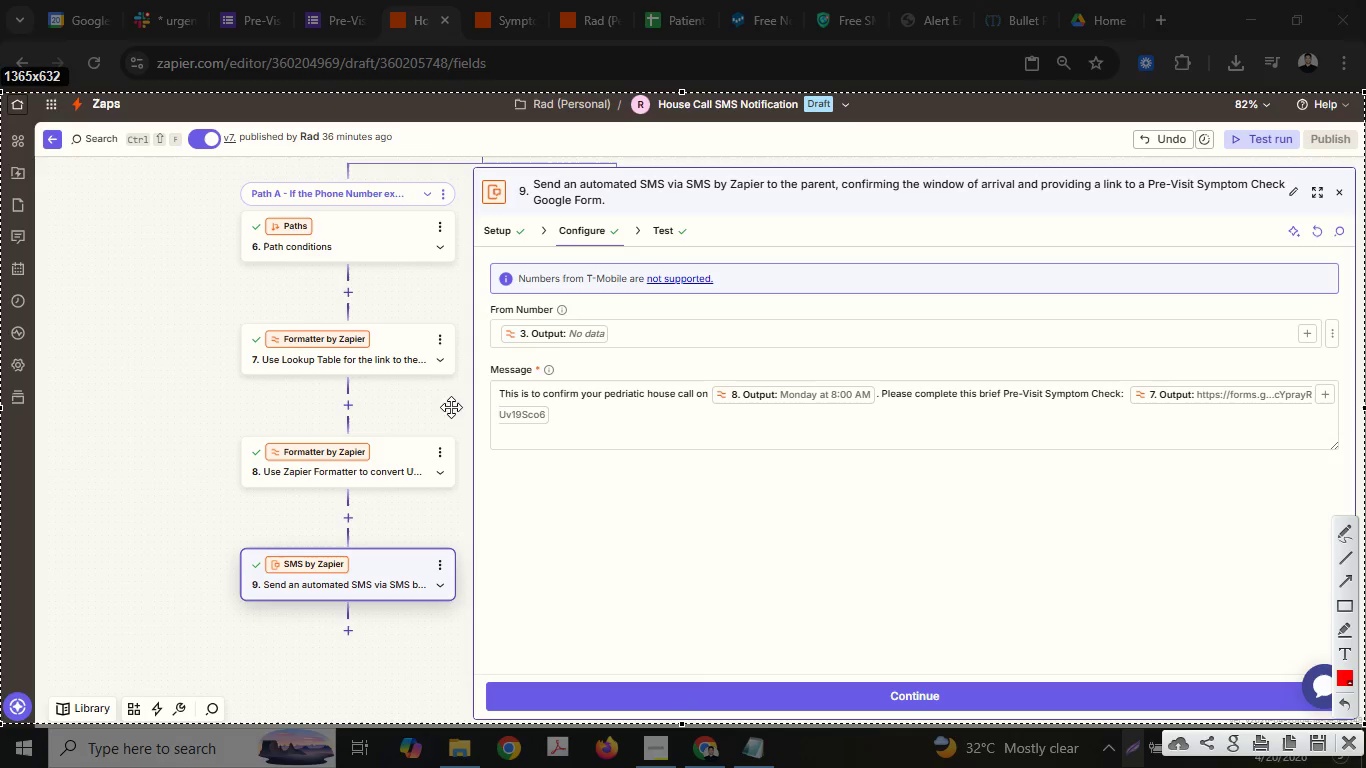 
right_click([451, 407])
 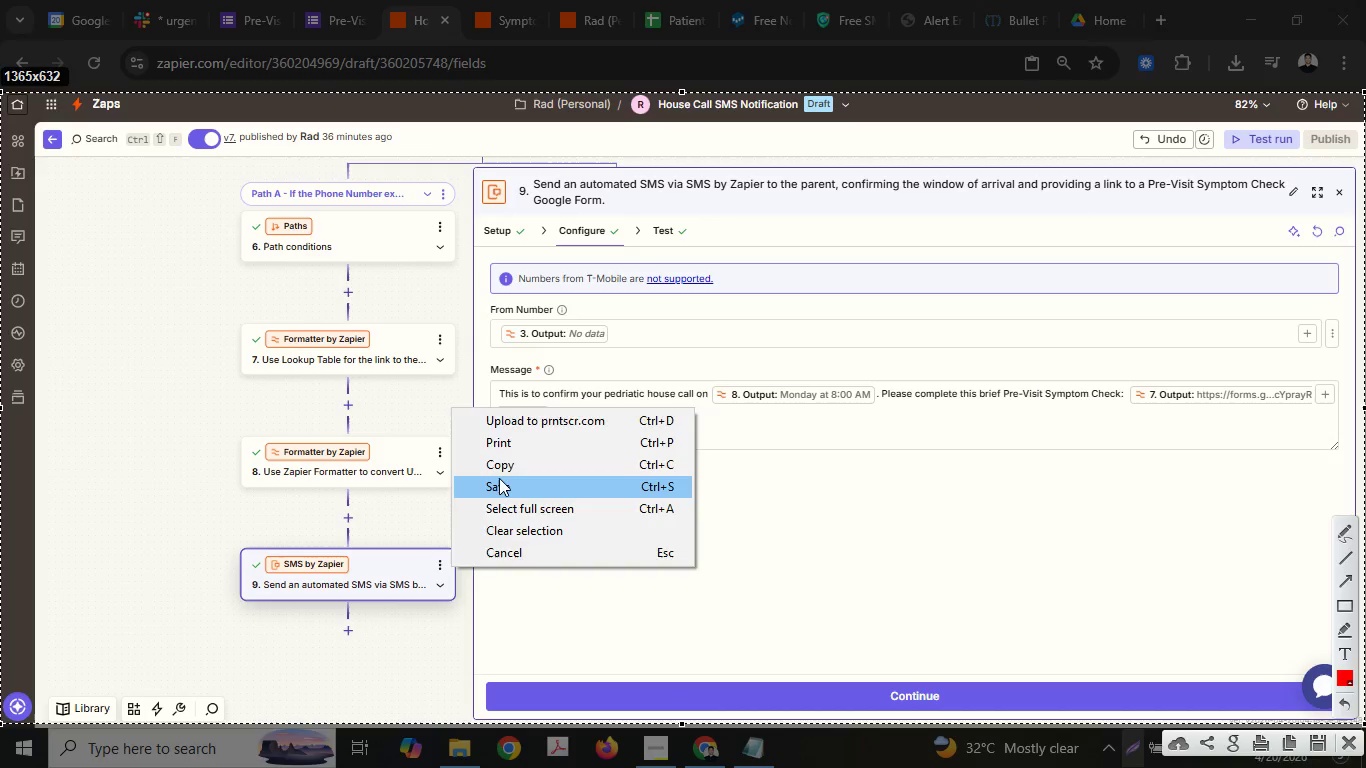 
left_click([500, 478])
 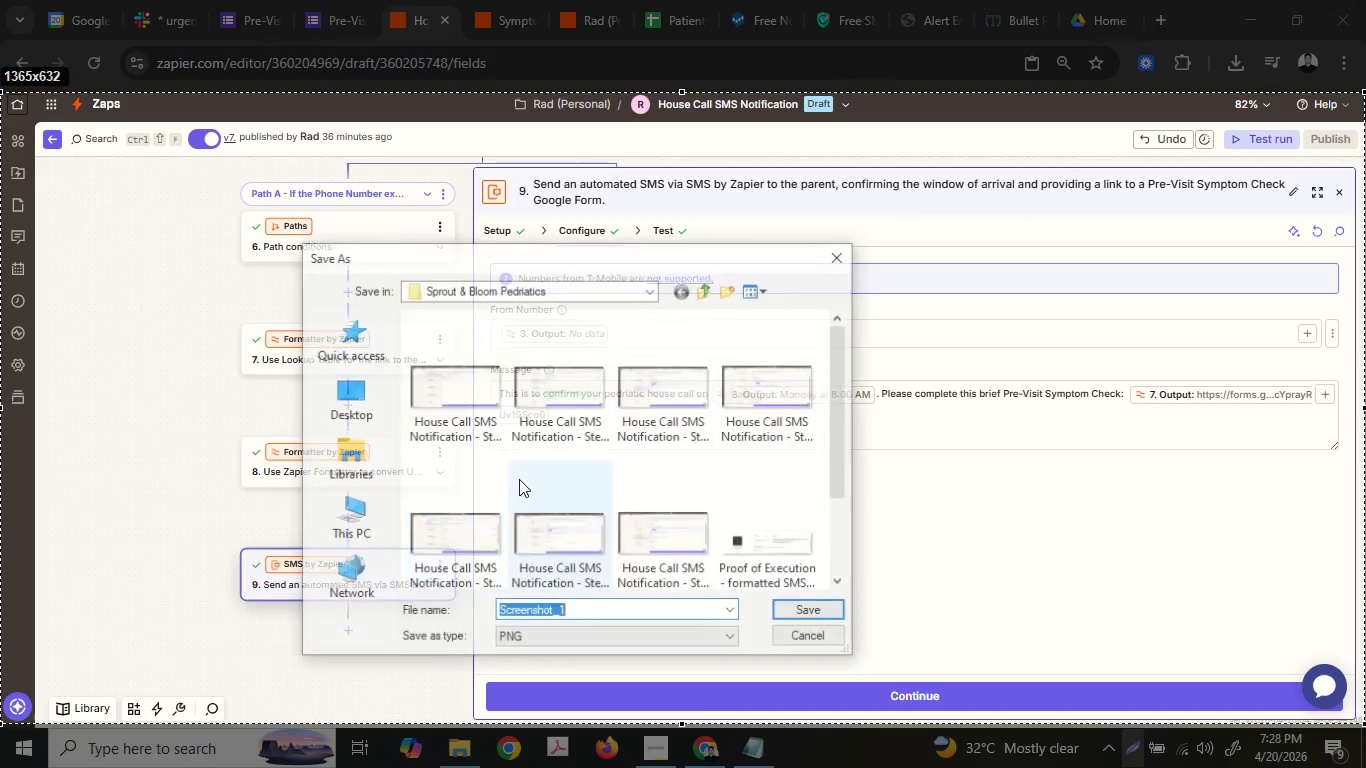 
key(Control+ControlLeft)
 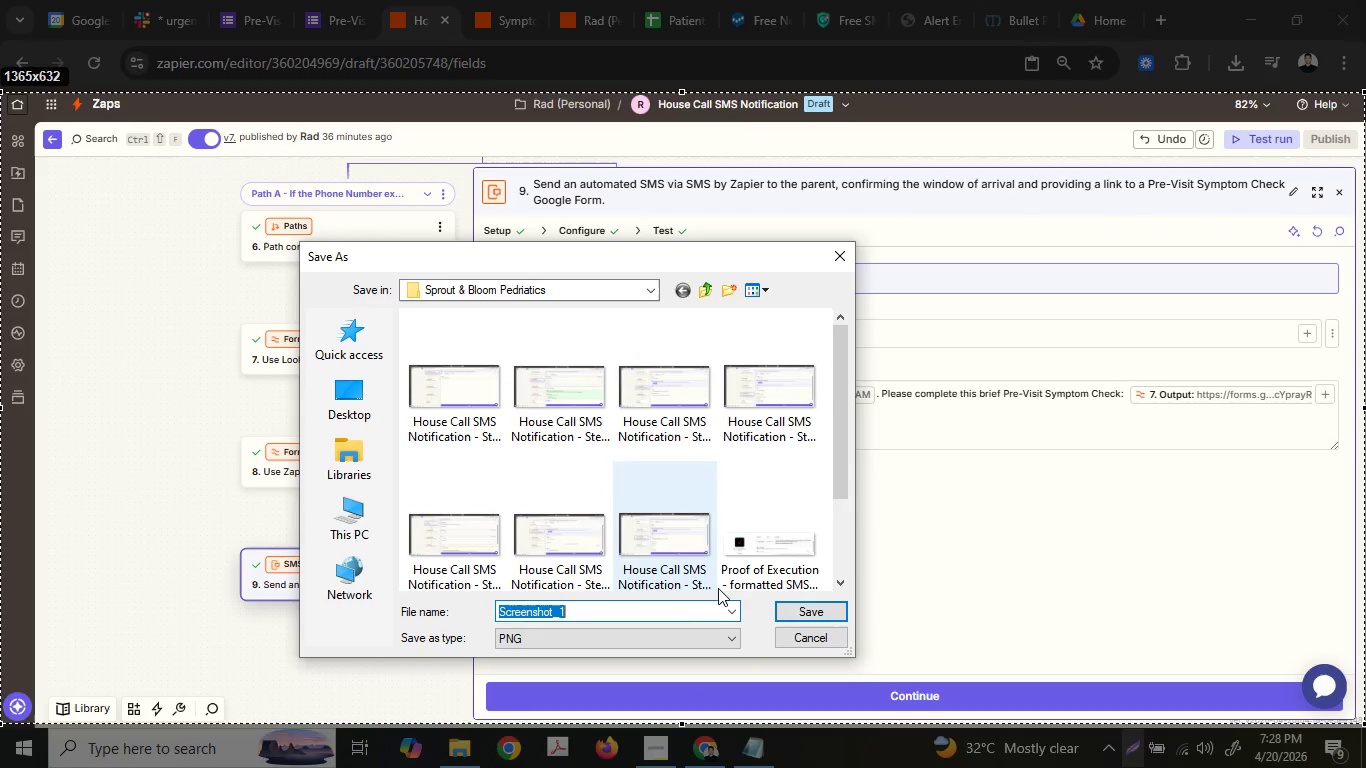 
key(Control+V)
 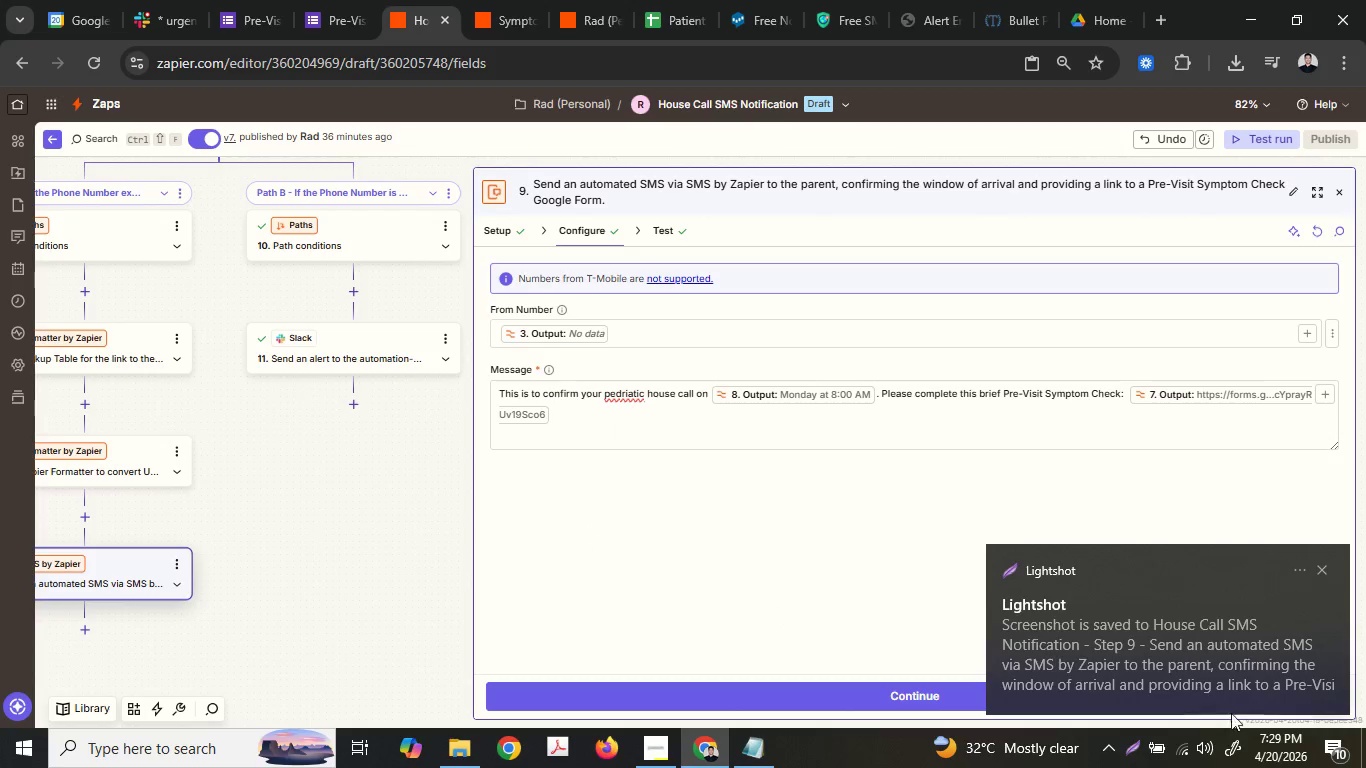 
wait(6.36)
 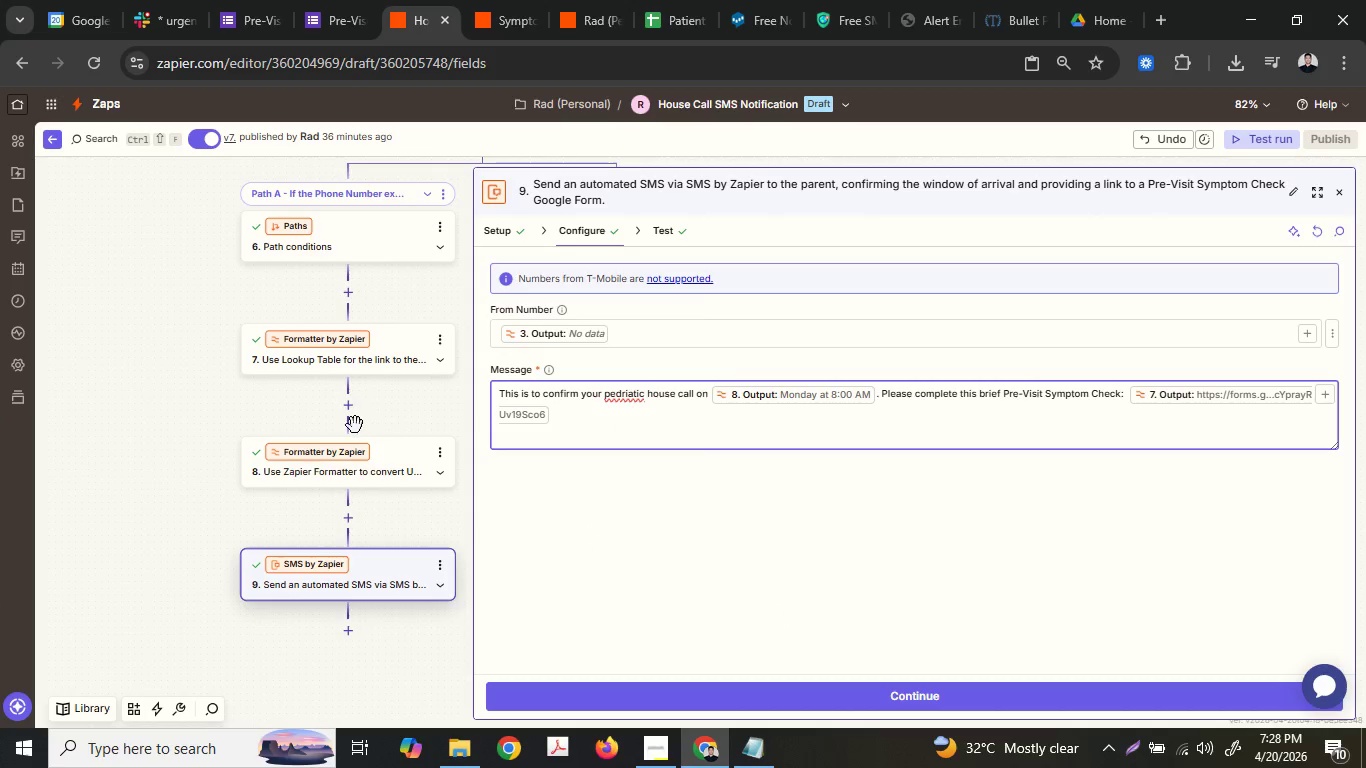 
left_click([754, 753])
 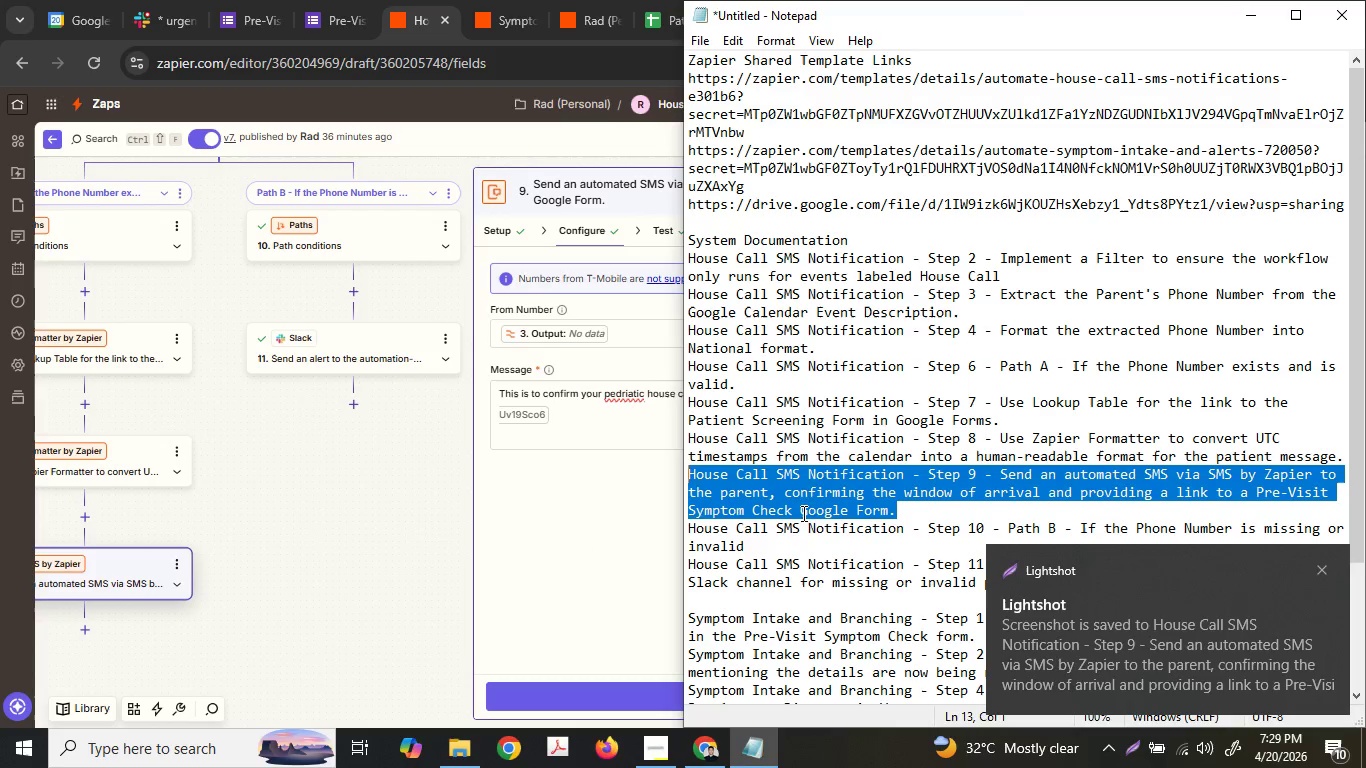 
left_click([834, 522])
 